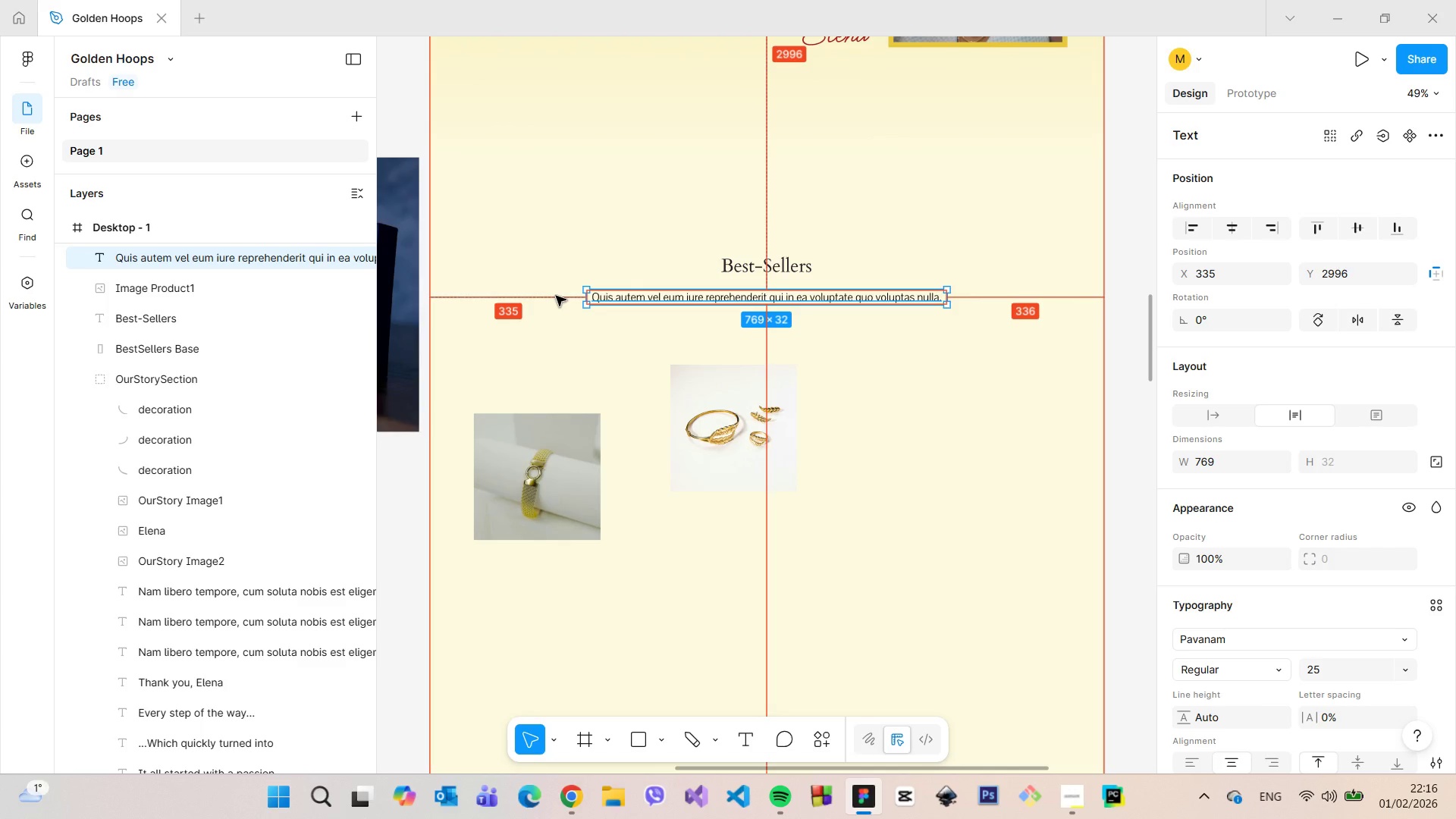 
key(Alt+AltLeft)
 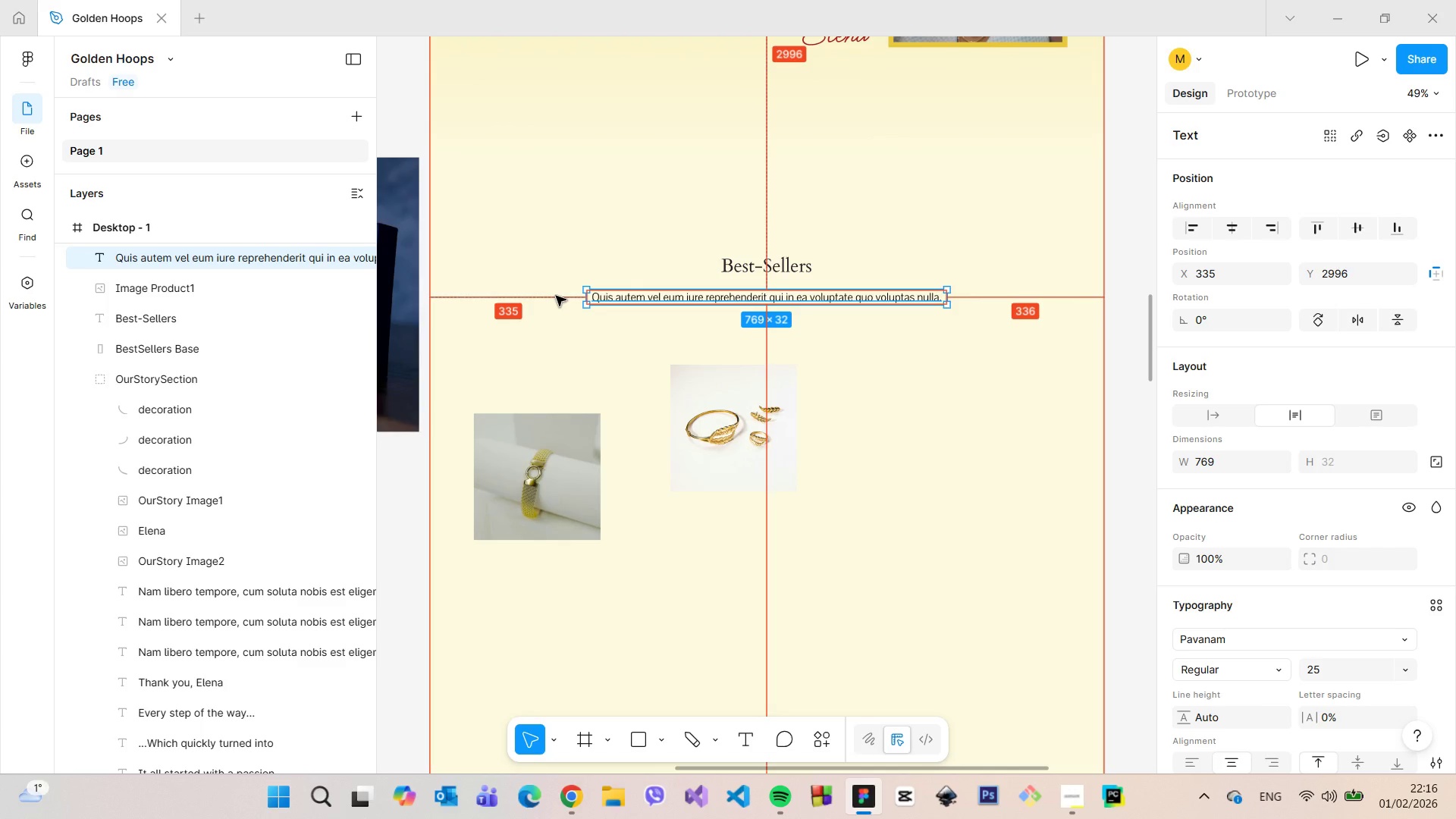 
key(Alt+AltLeft)
 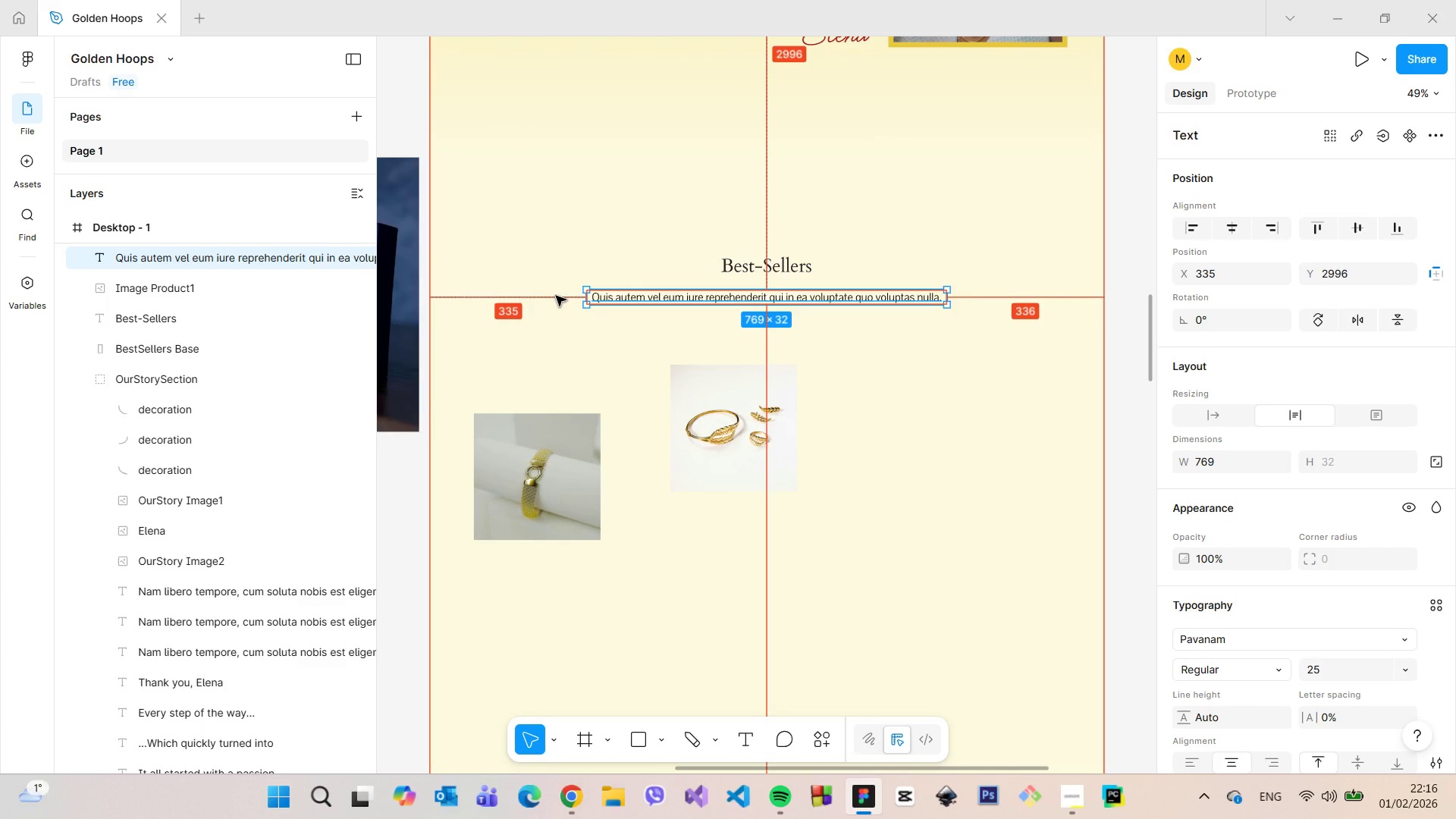 
key(Alt+AltLeft)
 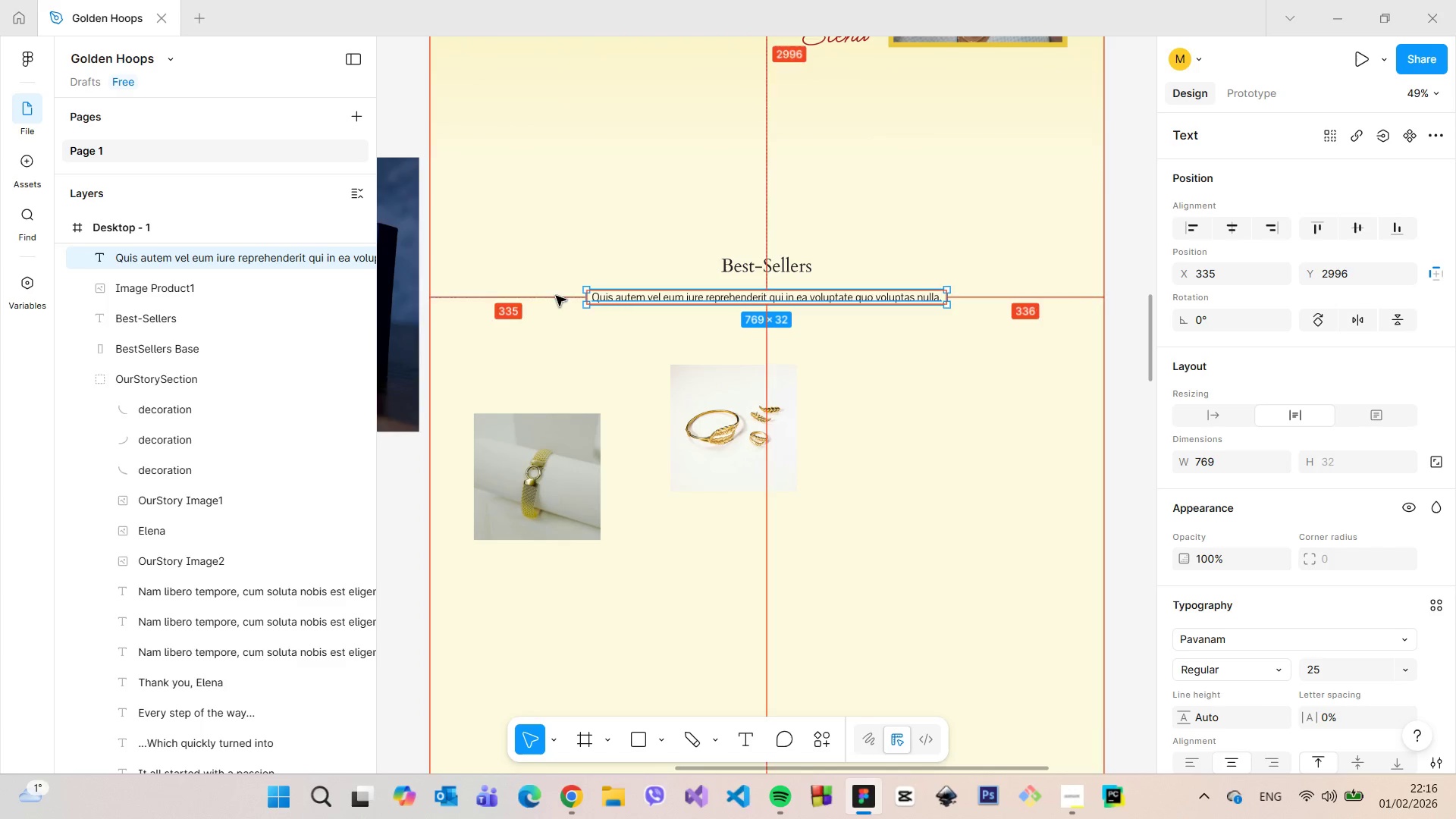 
key(Alt+AltLeft)
 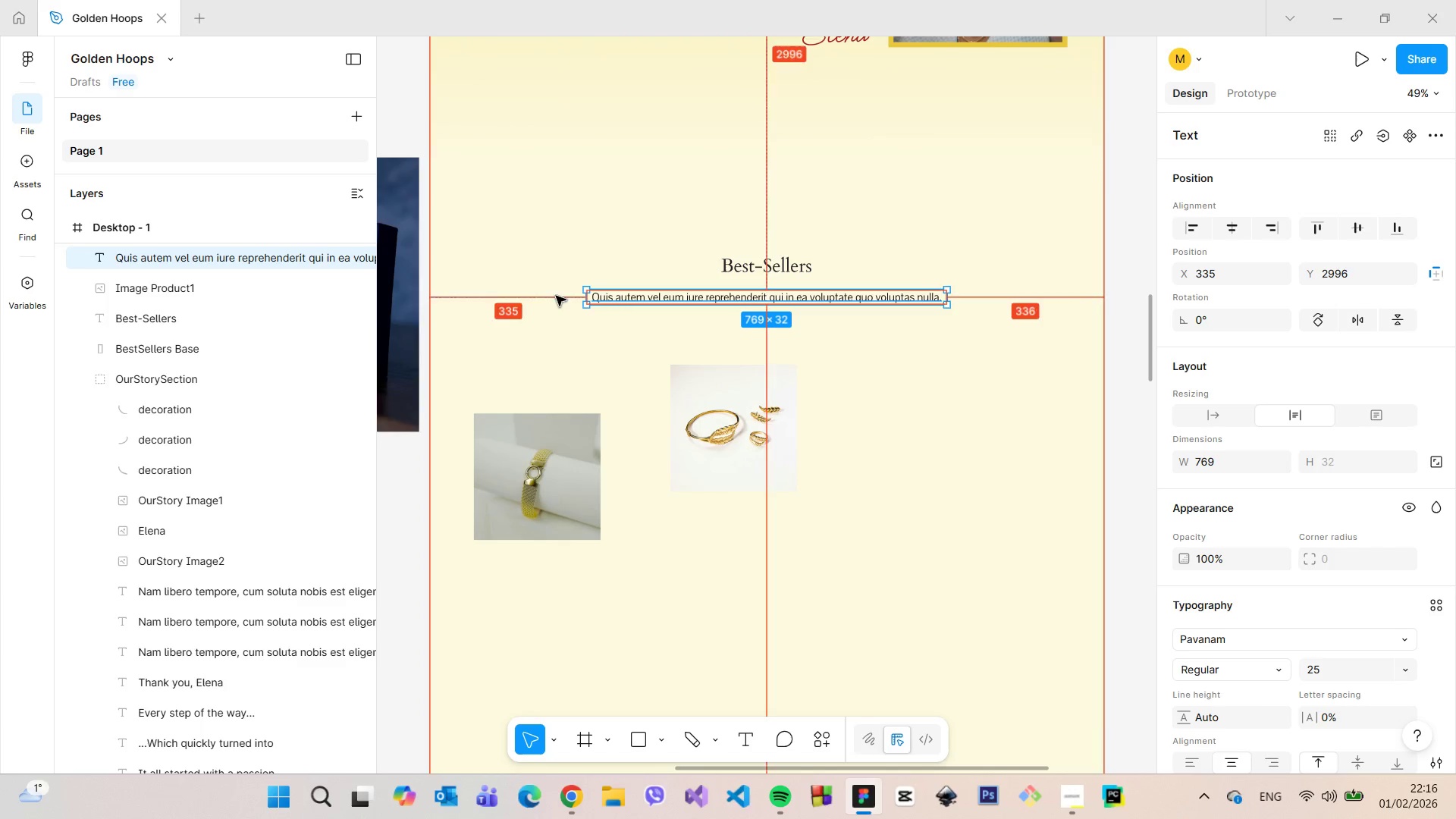 
key(Alt+AltLeft)
 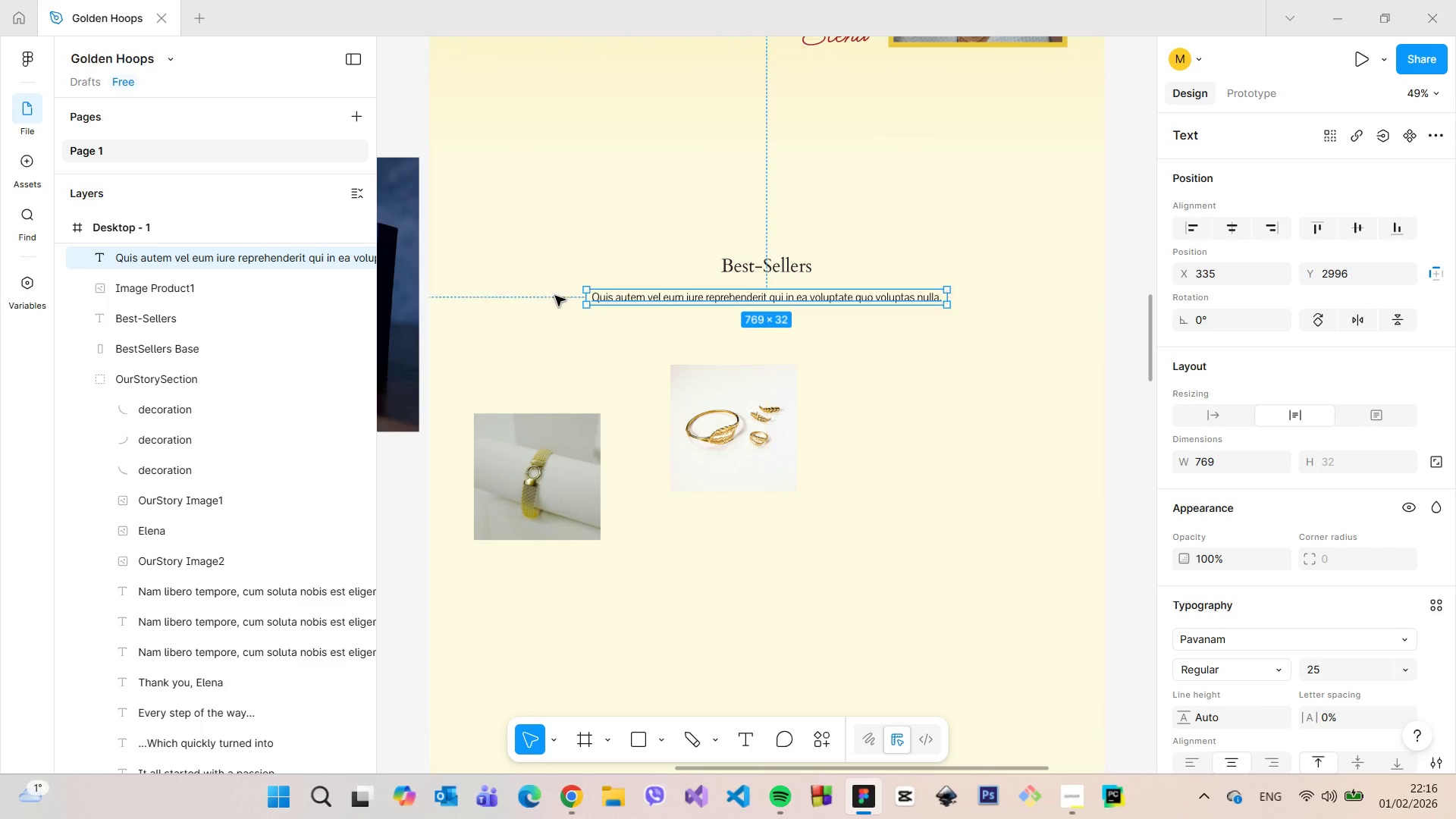 
key(Alt+AltLeft)
 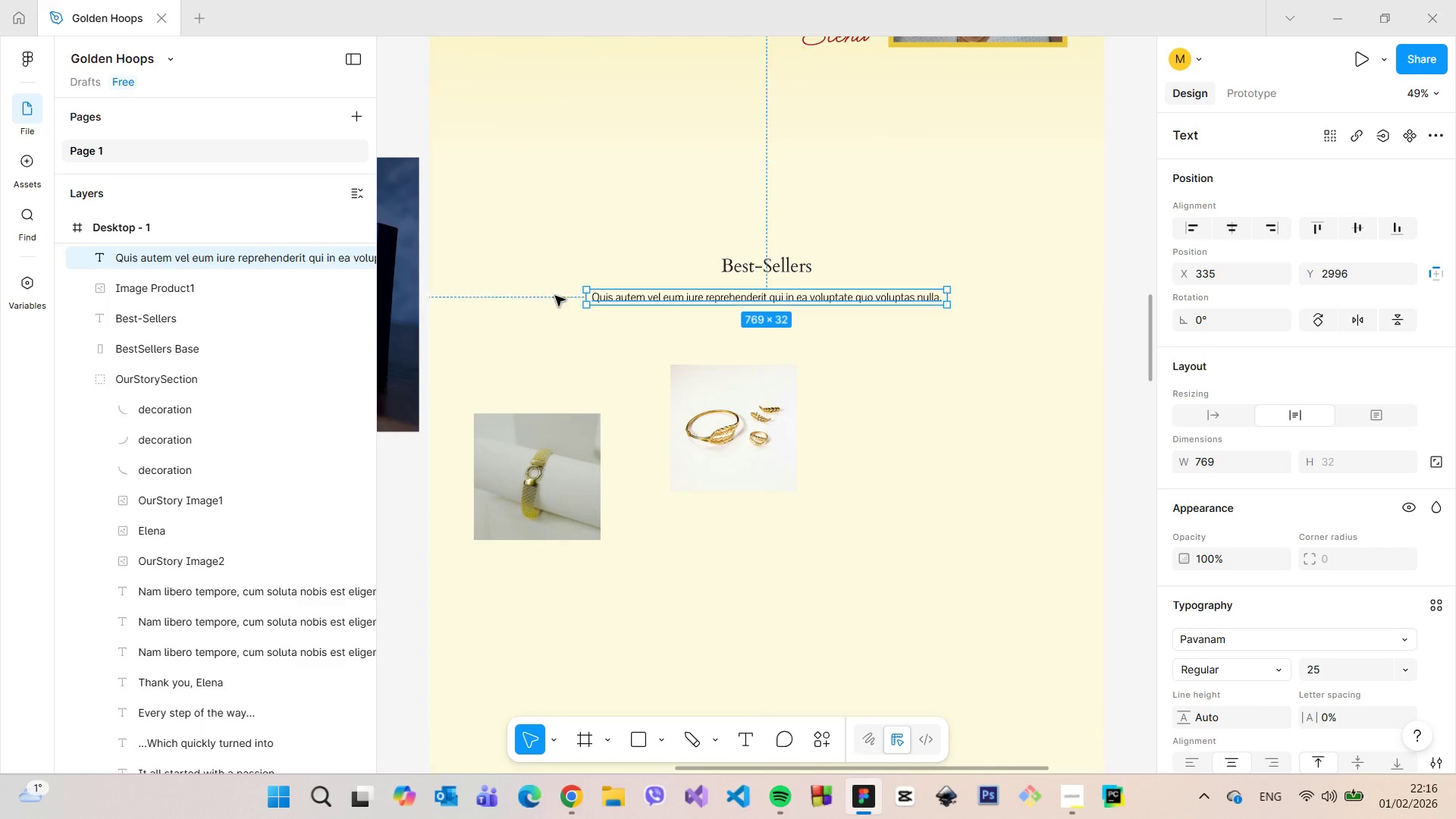 
key(Alt+AltLeft)
 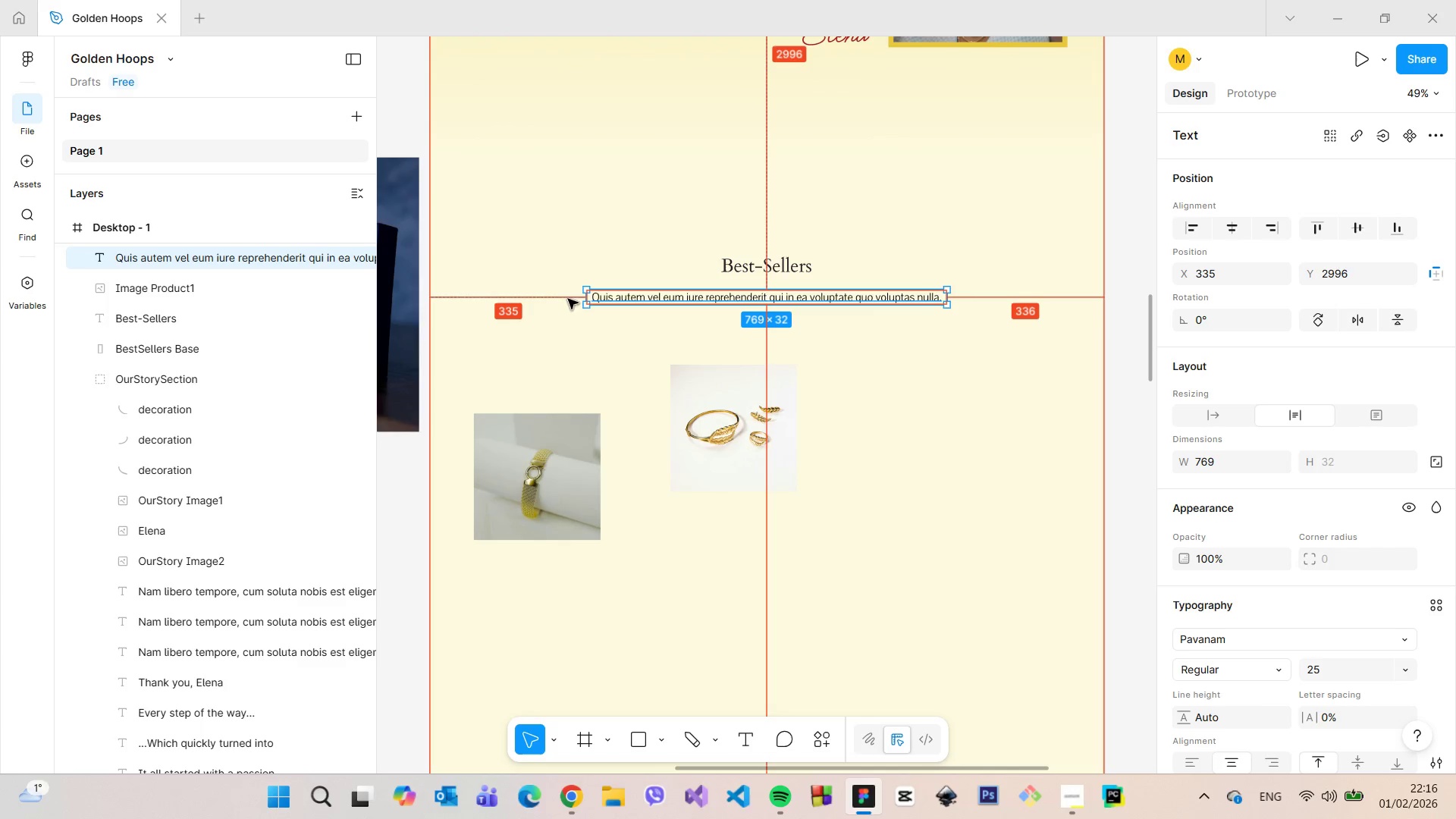 
key(Alt+AltLeft)
 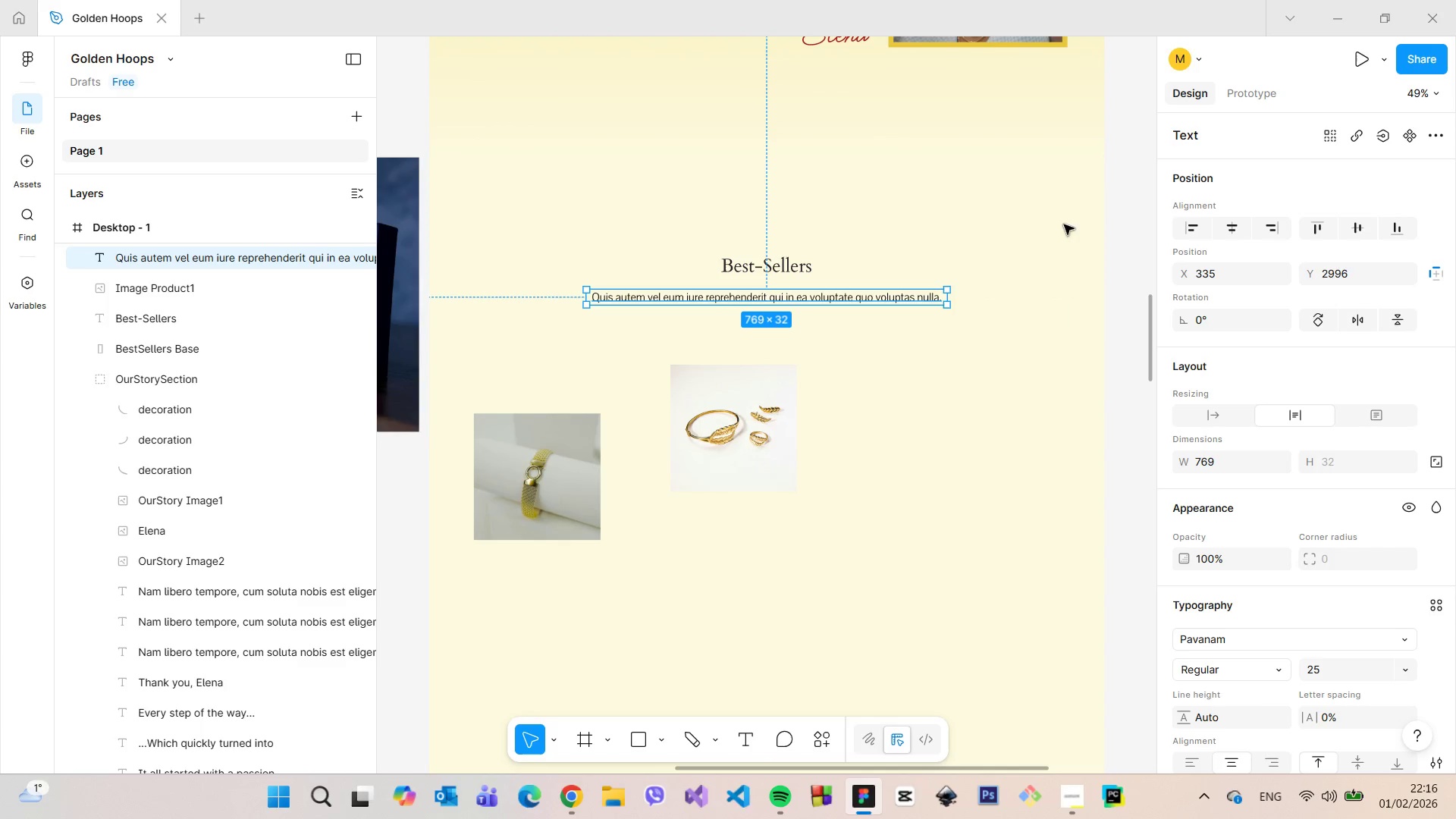 
left_click([1153, 191])
 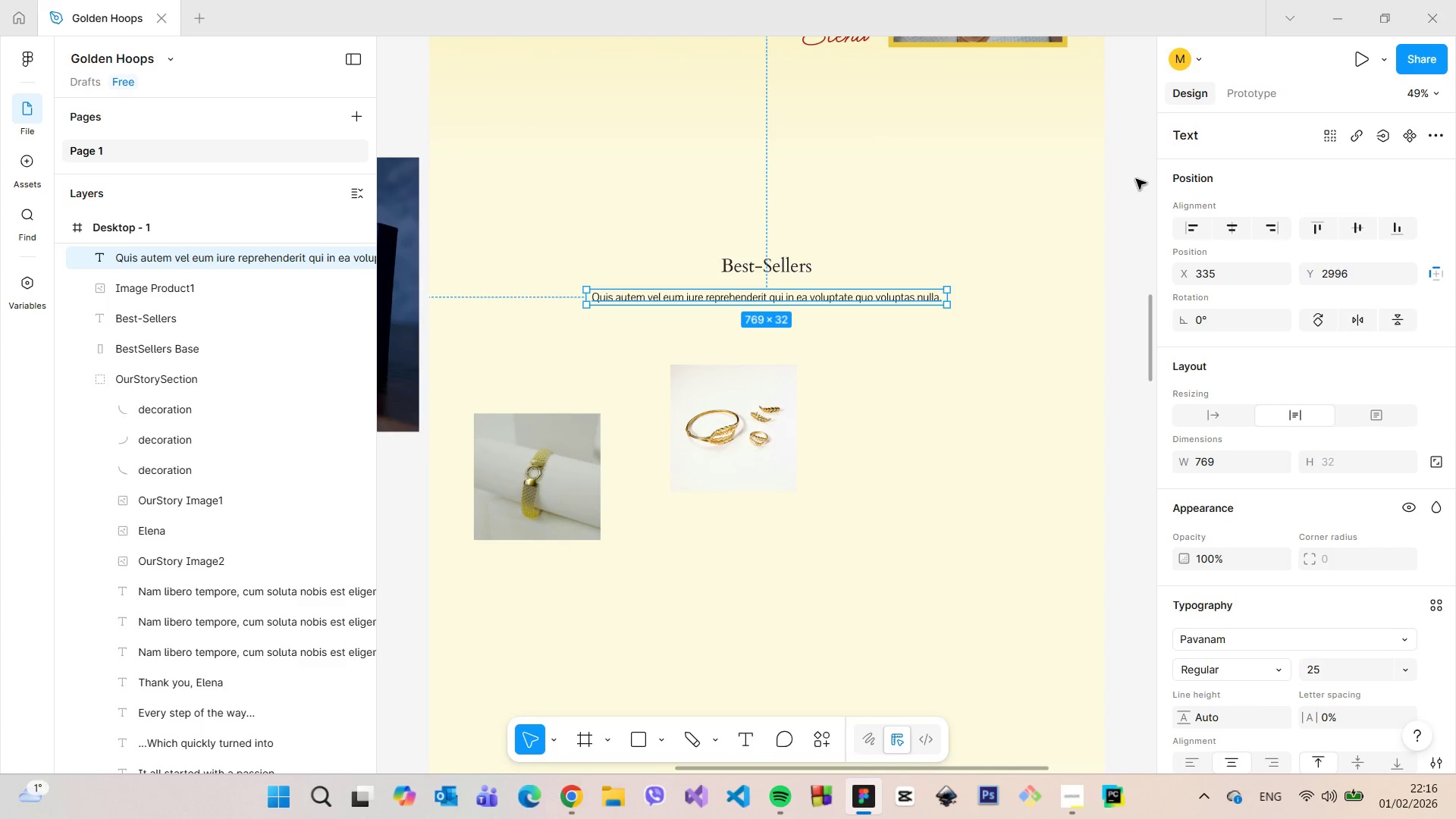 
left_click([1134, 177])
 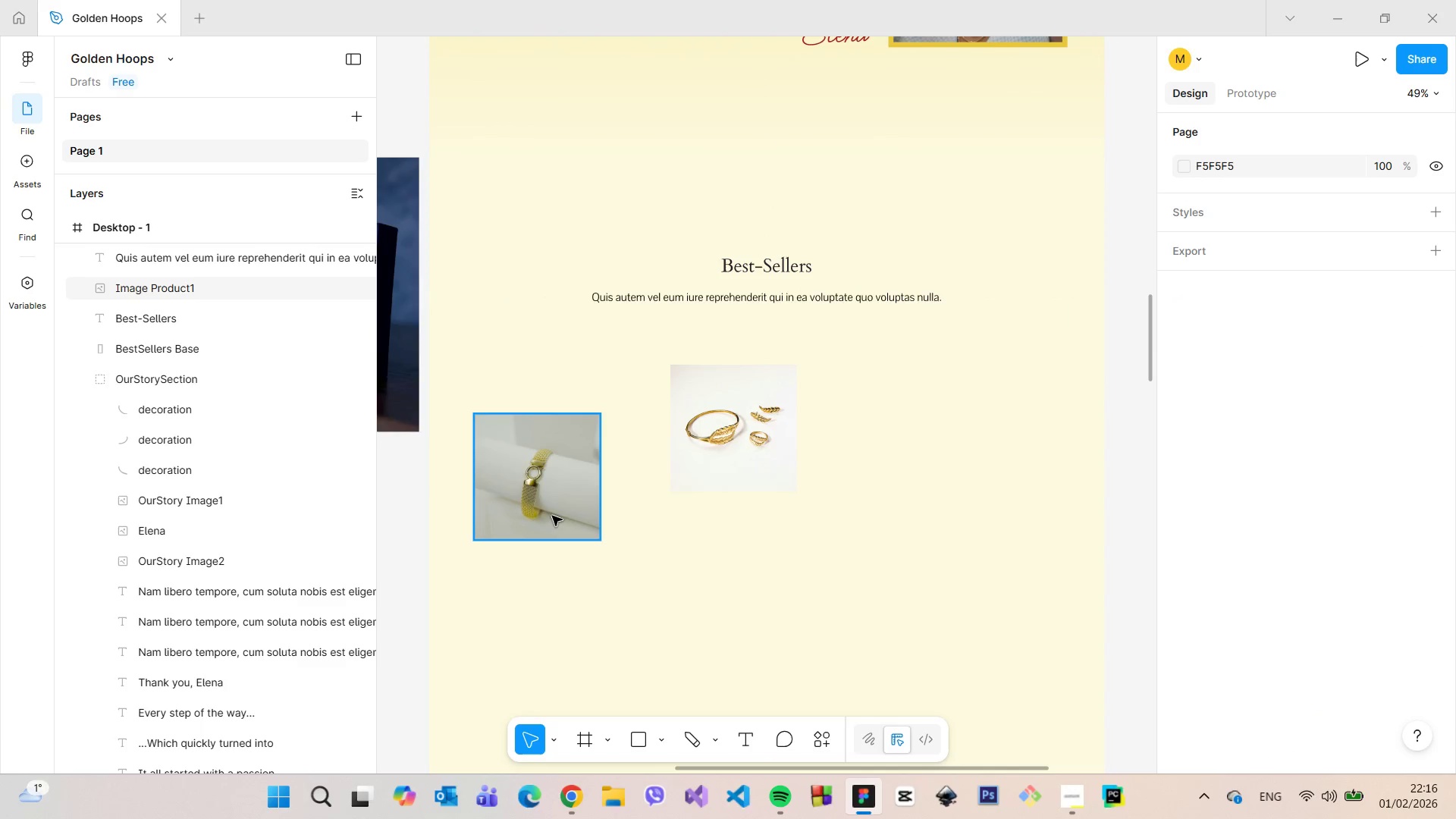 
left_click([548, 515])
 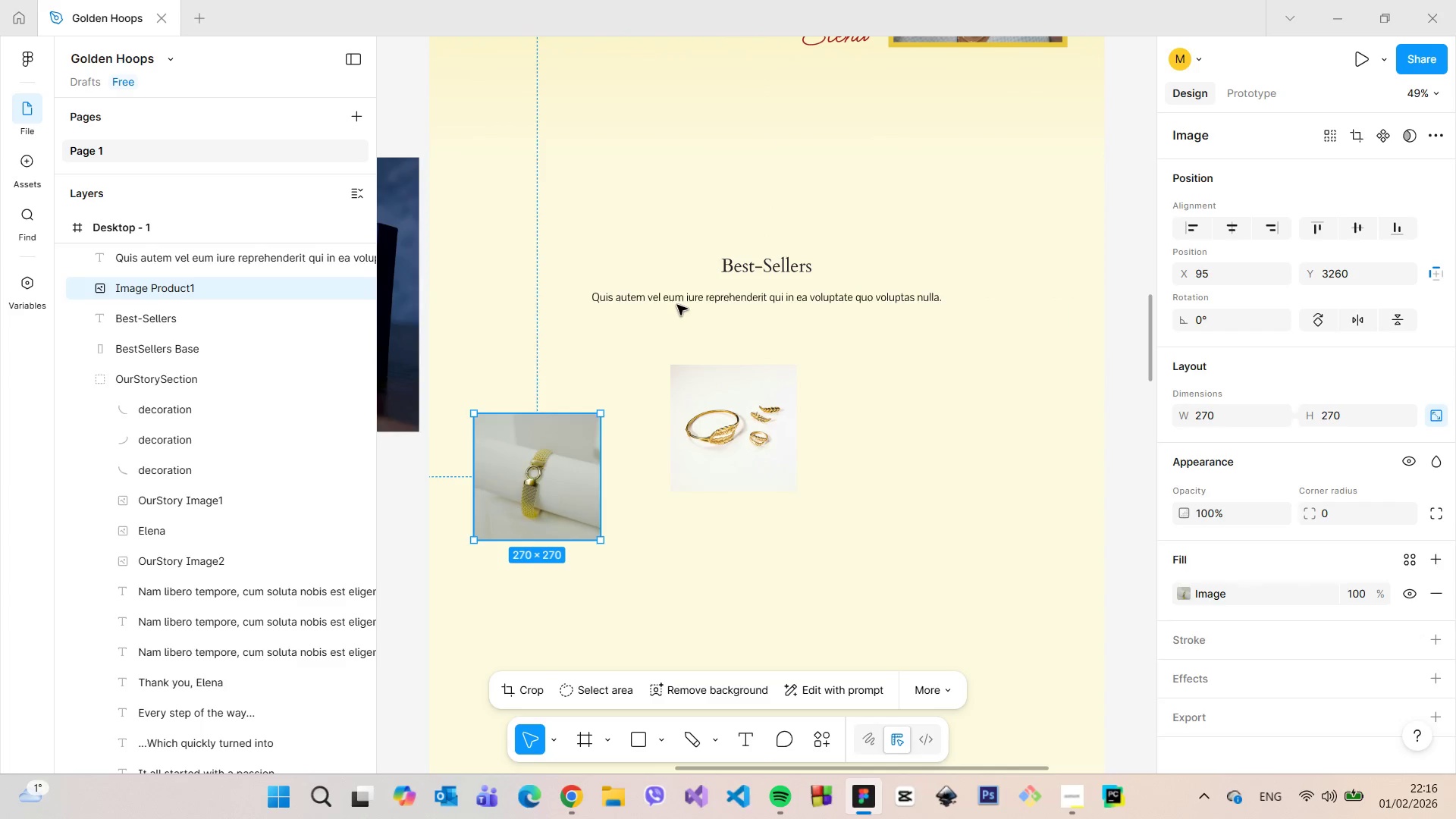 
hold_key(key=AltLeft, duration=1.39)
 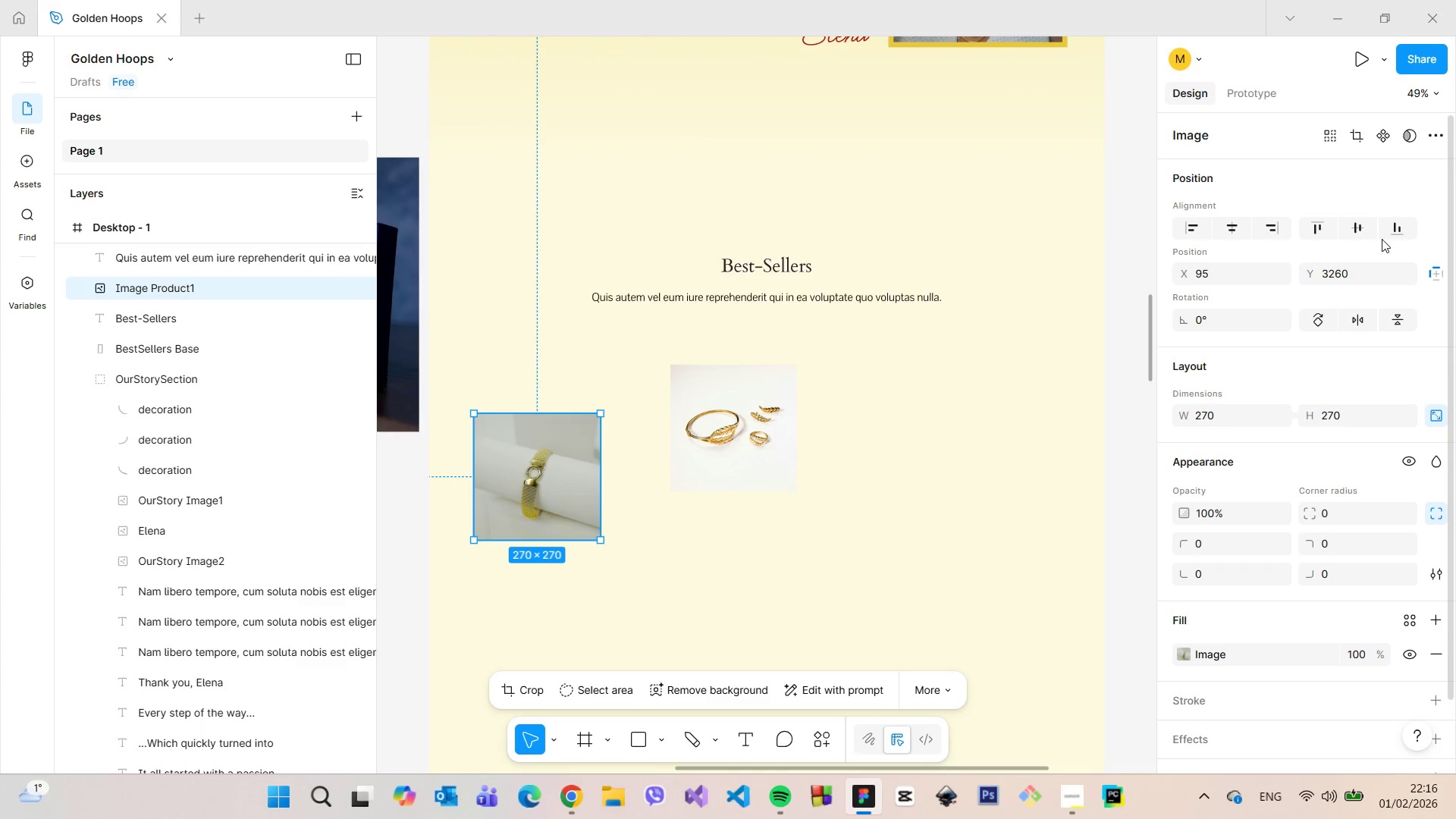 
left_click([1344, 271])
 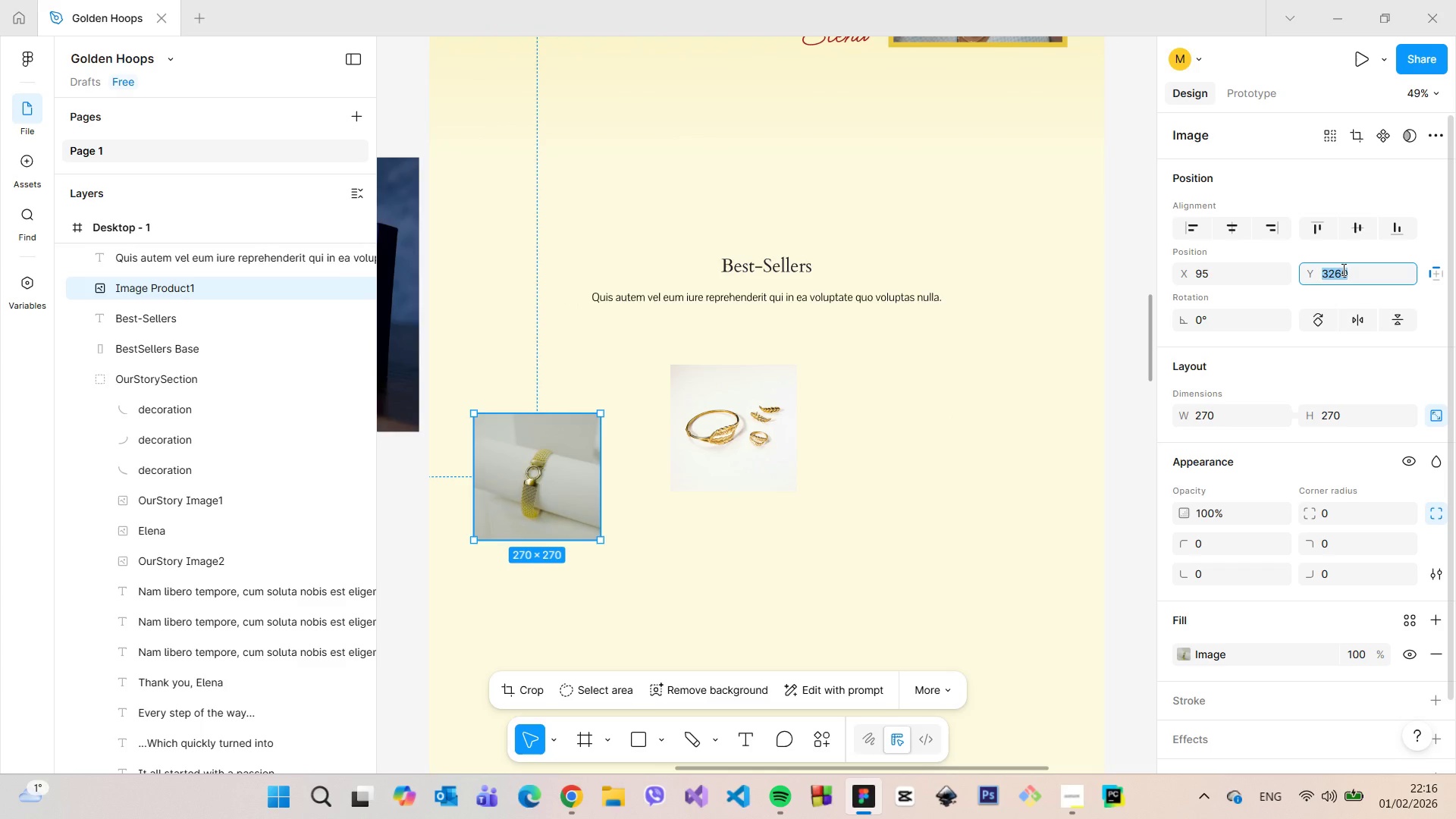 
key(ArrowDown)
 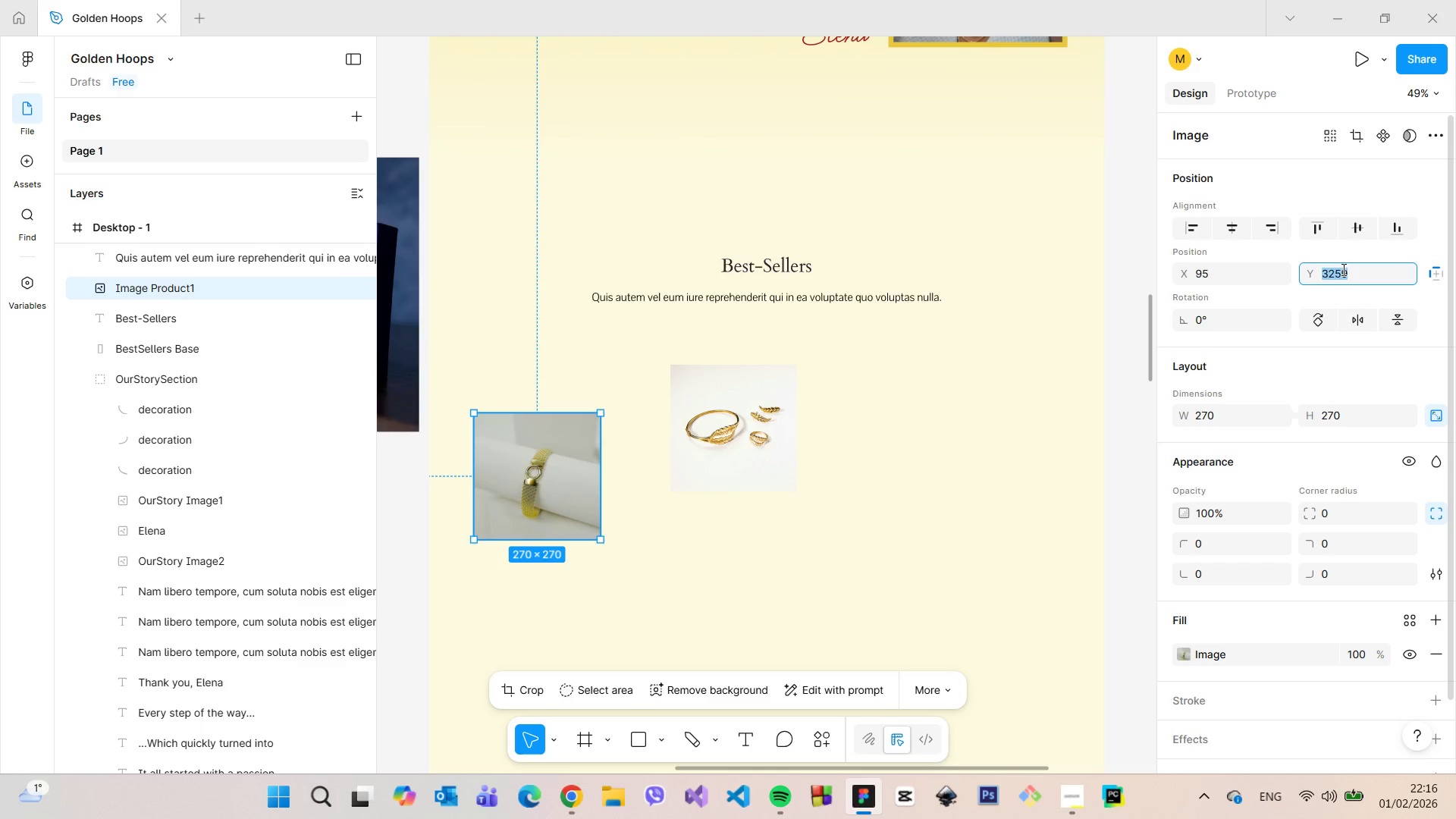 
key(ArrowDown)
 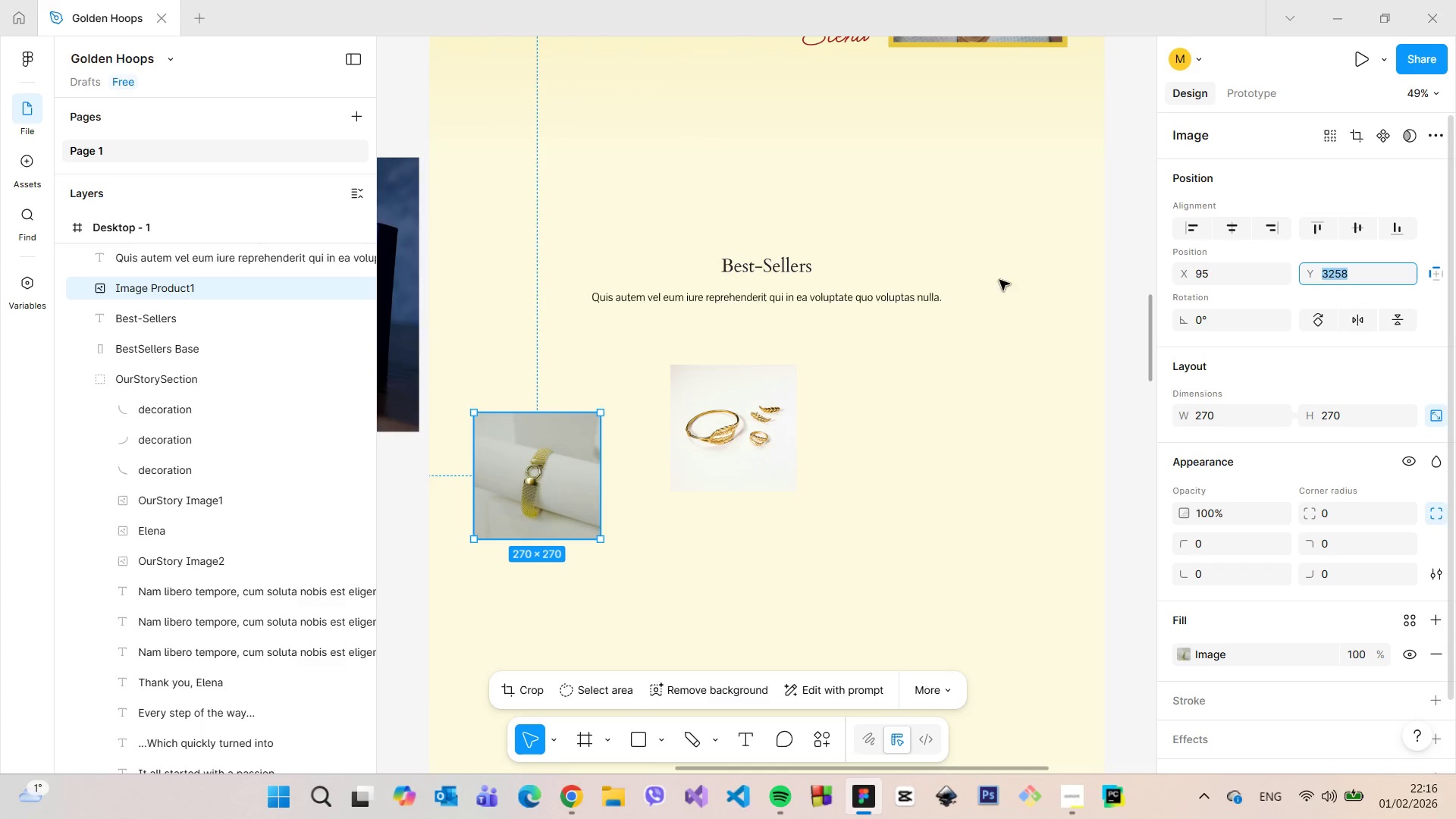 
hold_key(key=AltLeft, duration=1.03)
 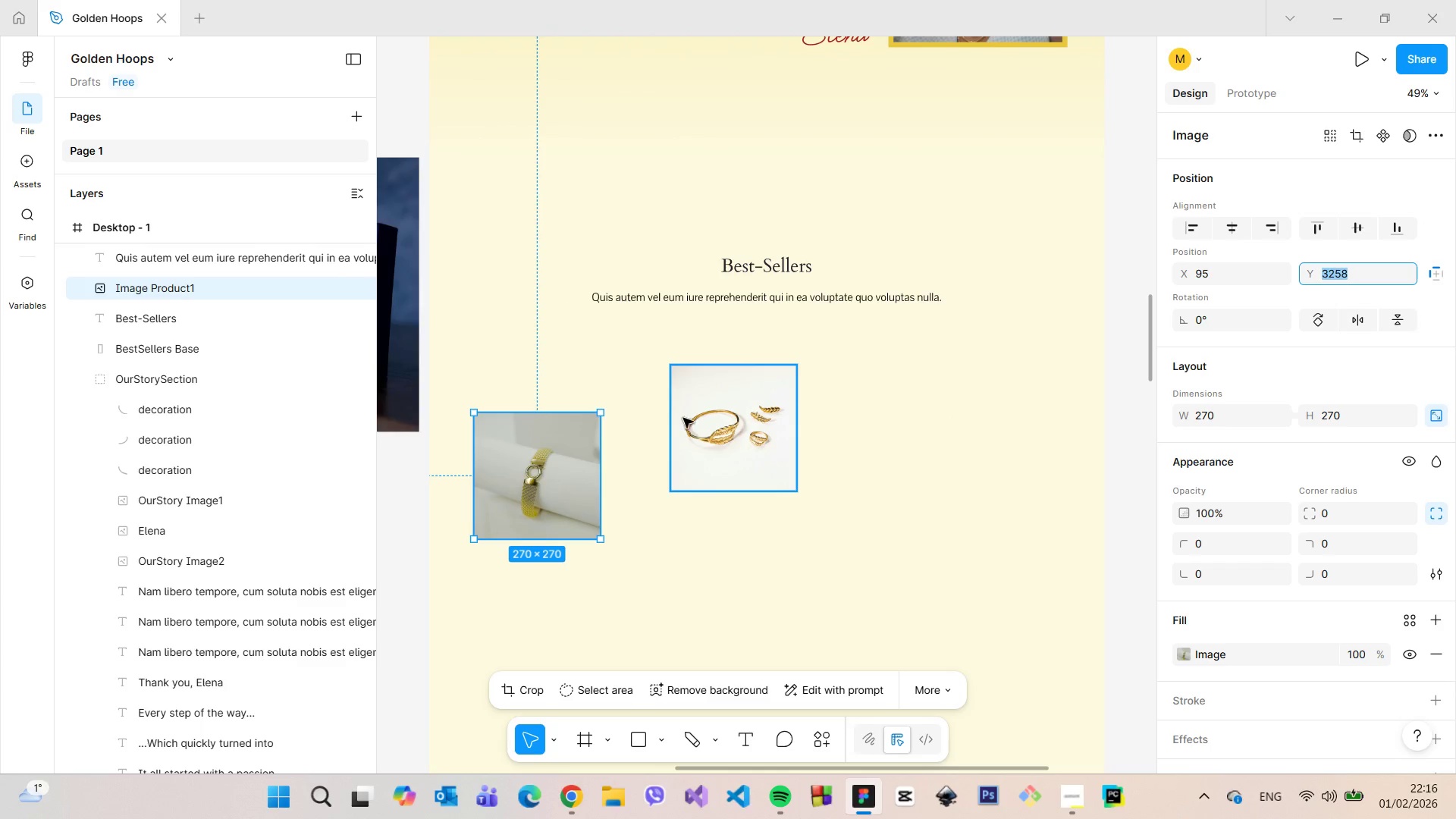 
hold_key(key=AltLeft, duration=0.73)
 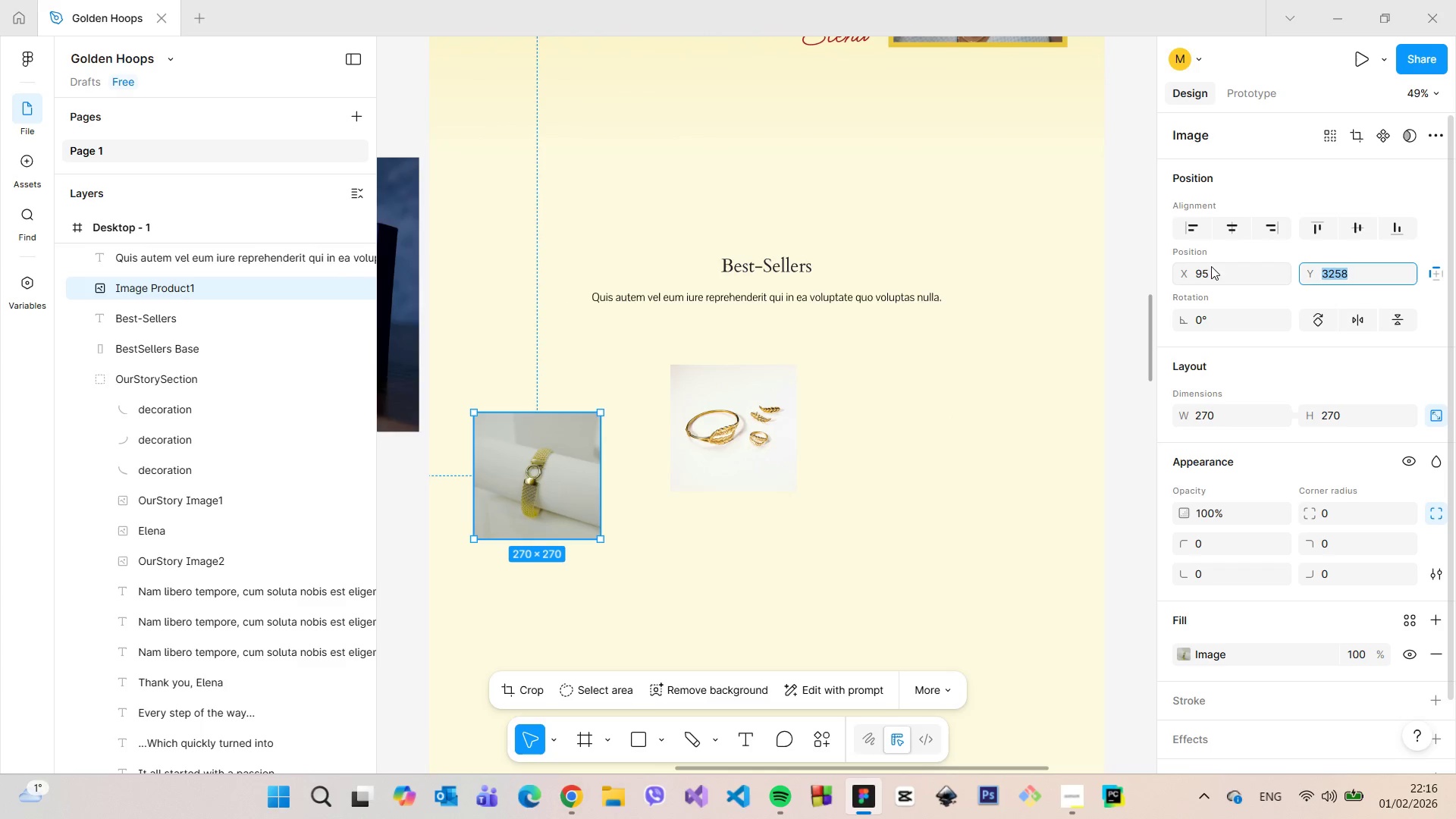 
left_click([1209, 268])
 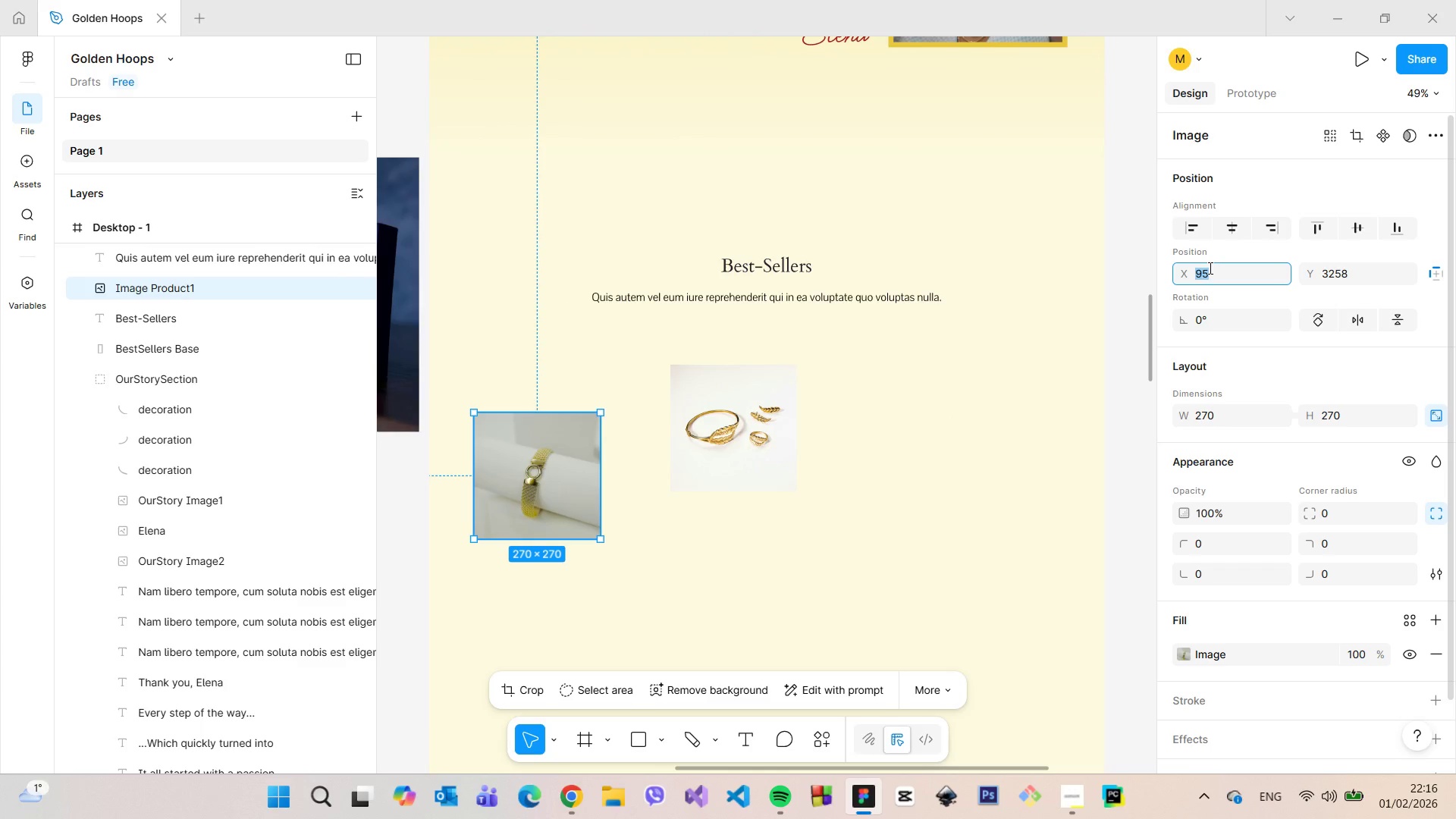 
type(90)
 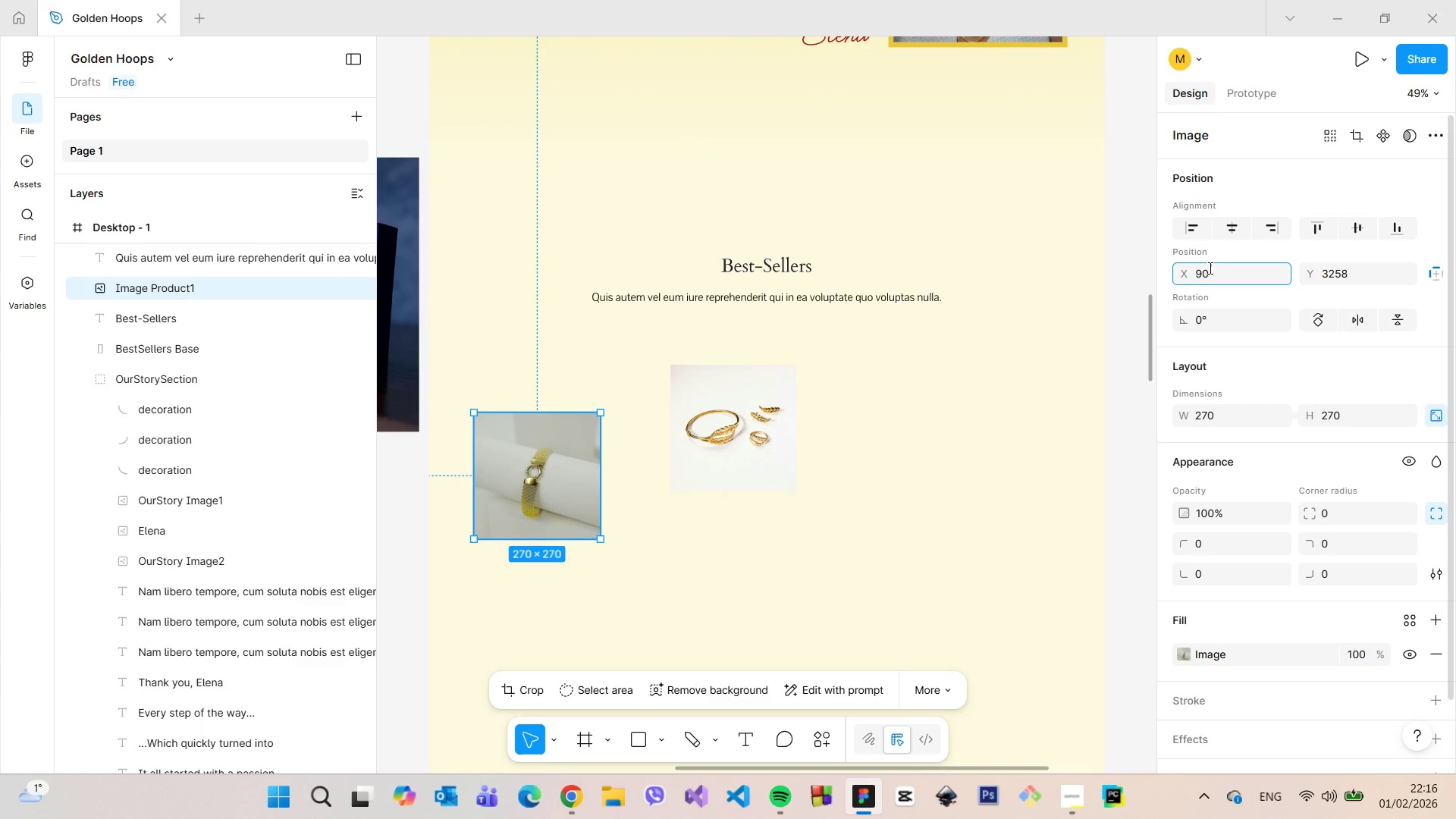 
key(Enter)
 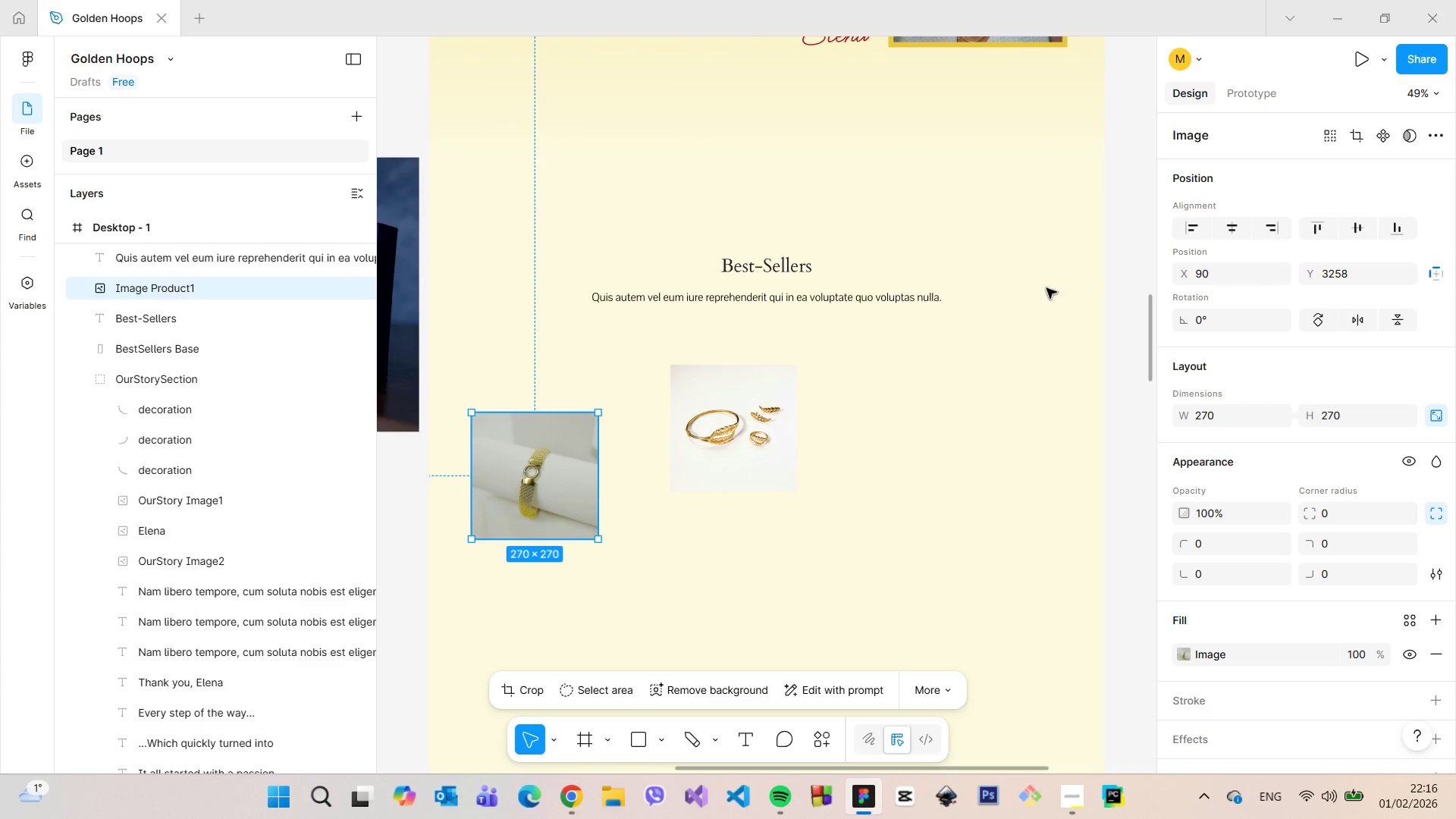 
scroll: coordinate [874, 338], scroll_direction: down, amount: 13.0
 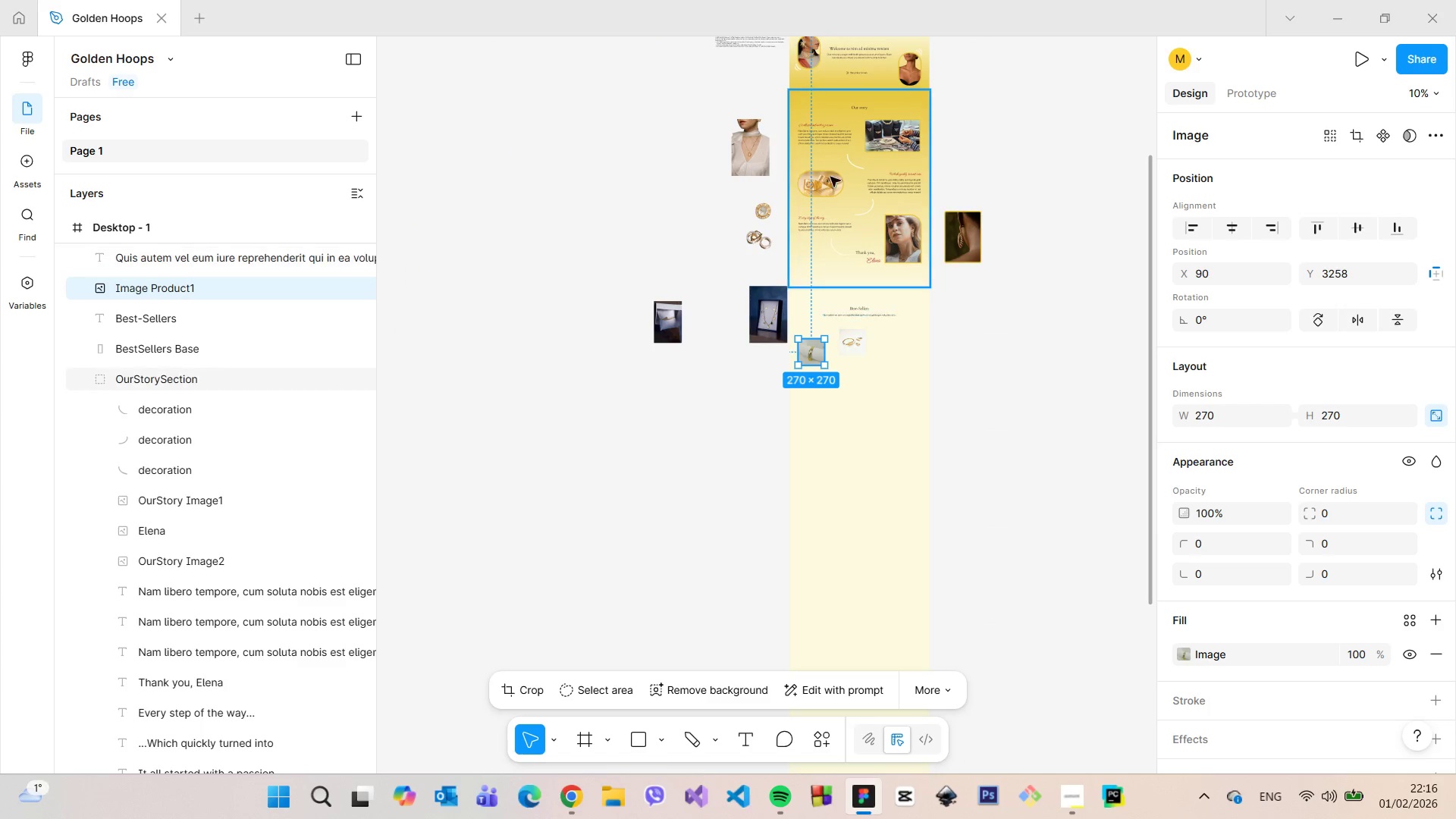 
scroll: coordinate [784, 210], scroll_direction: up, amount: 9.0
 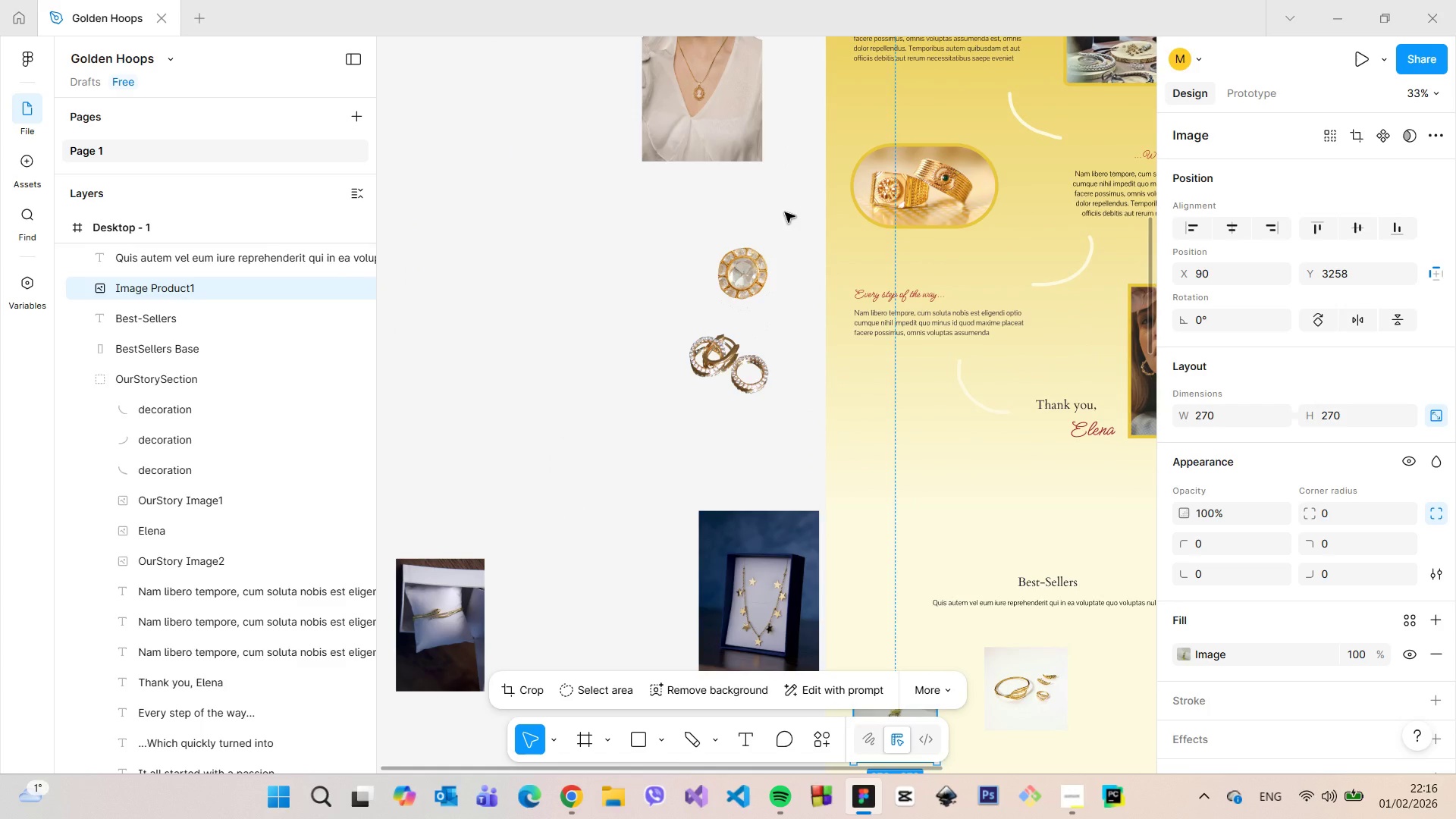 
scroll: coordinate [787, 214], scroll_direction: down, amount: 11.0
 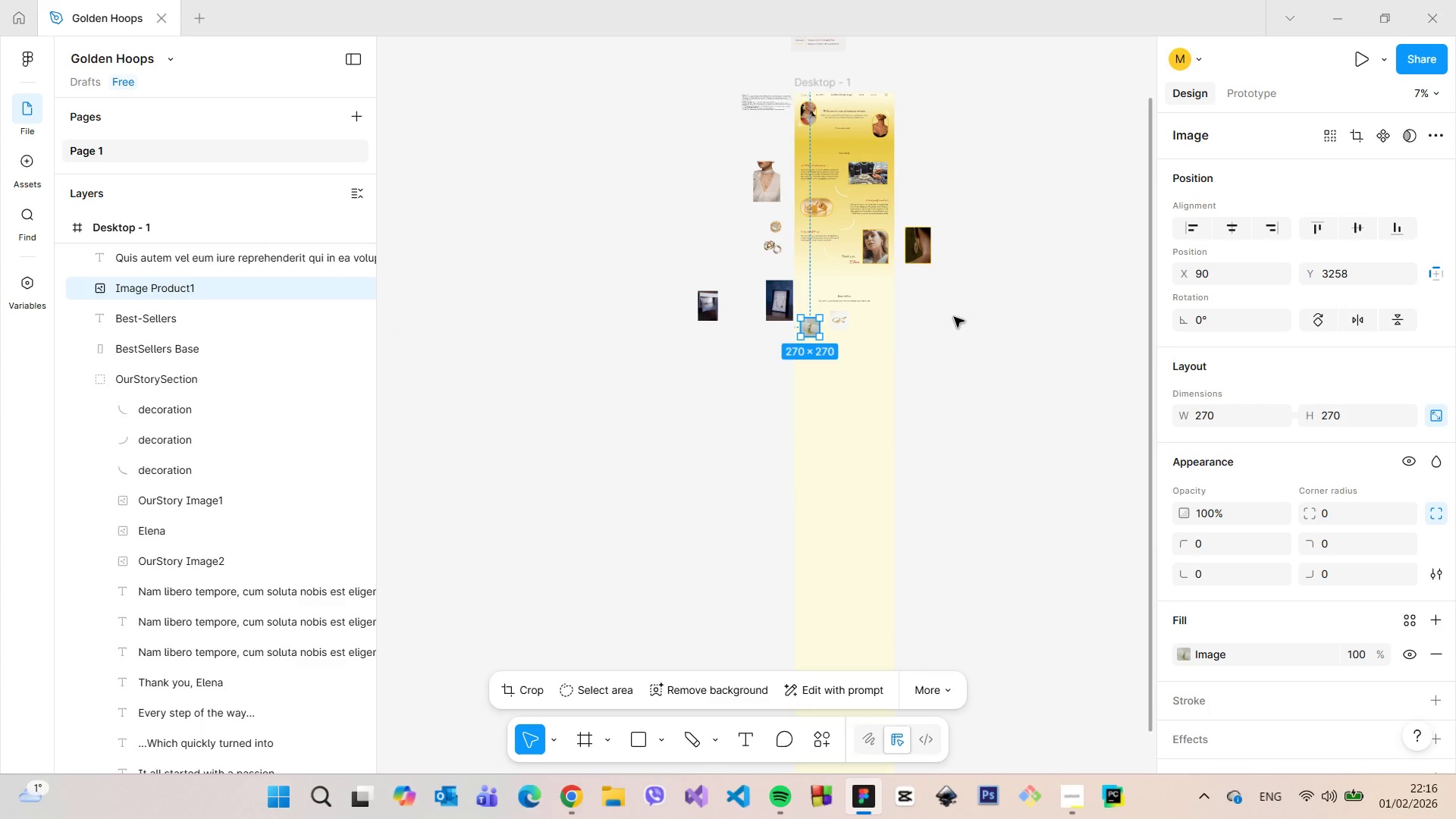 
scroll: coordinate [945, 308], scroll_direction: up, amount: 5.0
 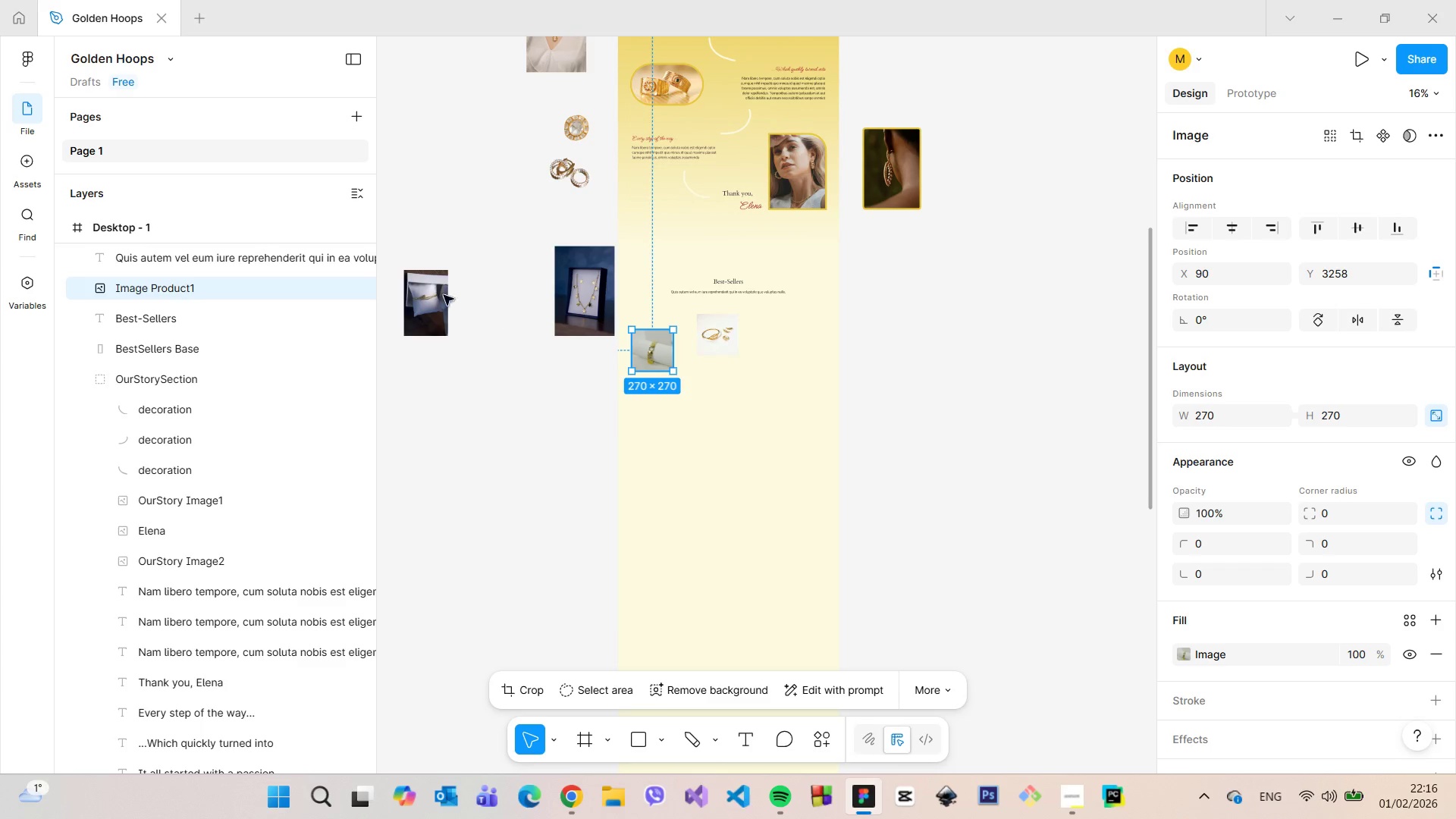 
left_click_drag(start_coordinate=[425, 301], to_coordinate=[774, 373])
 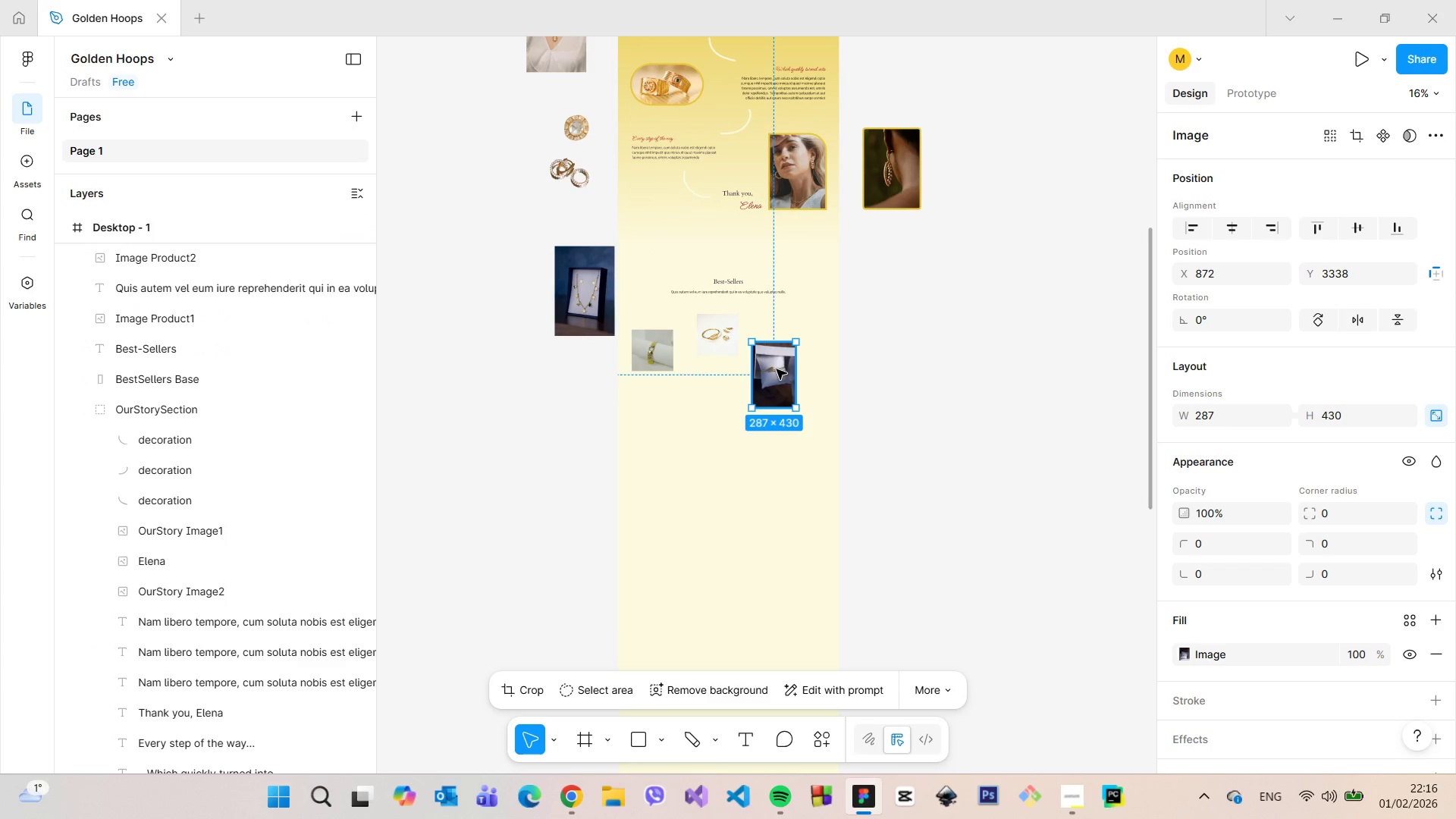 
hold_key(key=ControlLeft, duration=0.94)
scroll: coordinate [777, 366], scroll_direction: up, amount: 8.0
 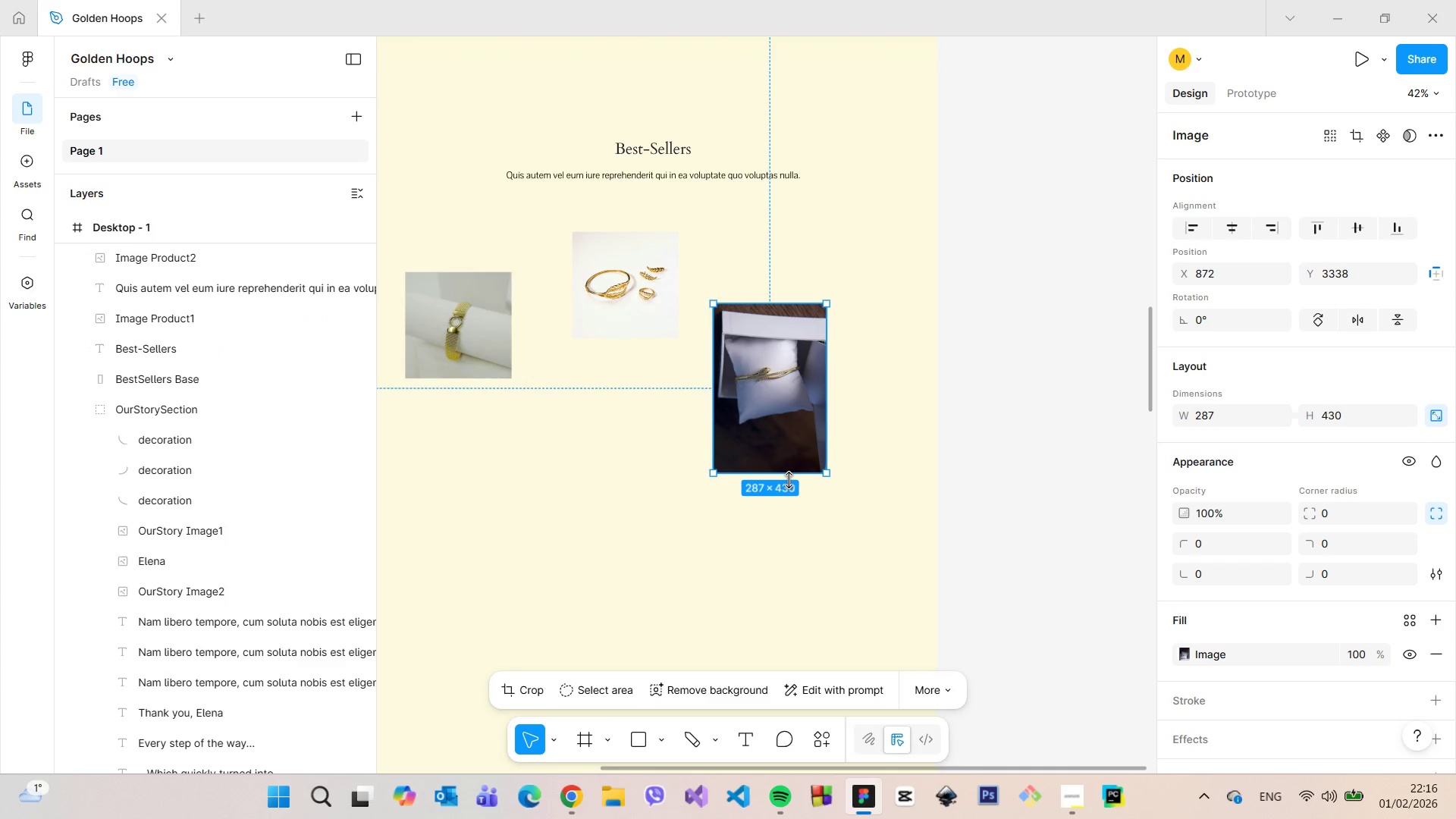 
hold_key(key=ControlLeft, duration=1.51)
left_click_drag(start_coordinate=[789, 476], to_coordinate=[803, 425])
 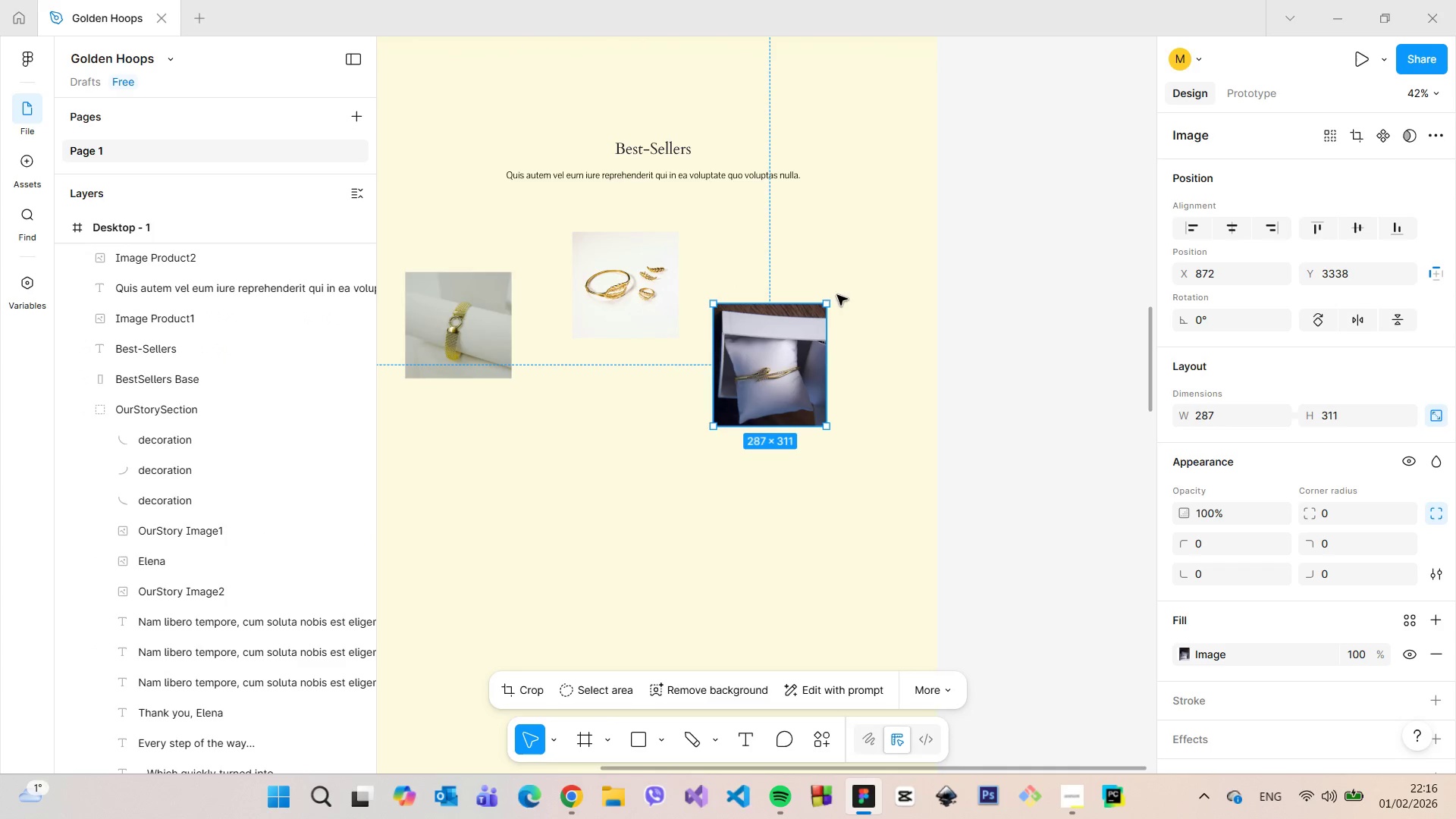 
hold_key(key=ControlLeft, duration=0.5)
 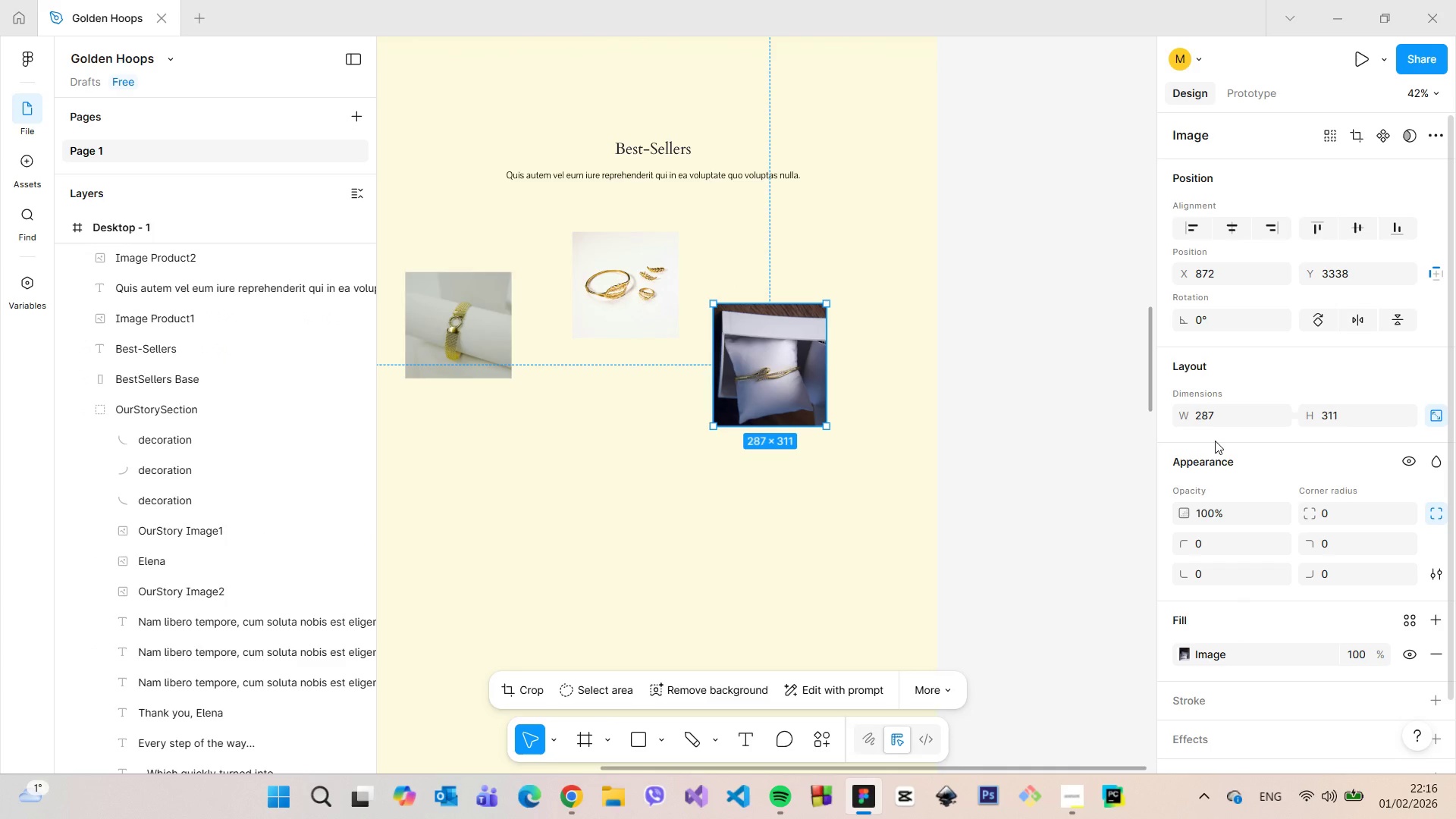 
left_click([1214, 419])
 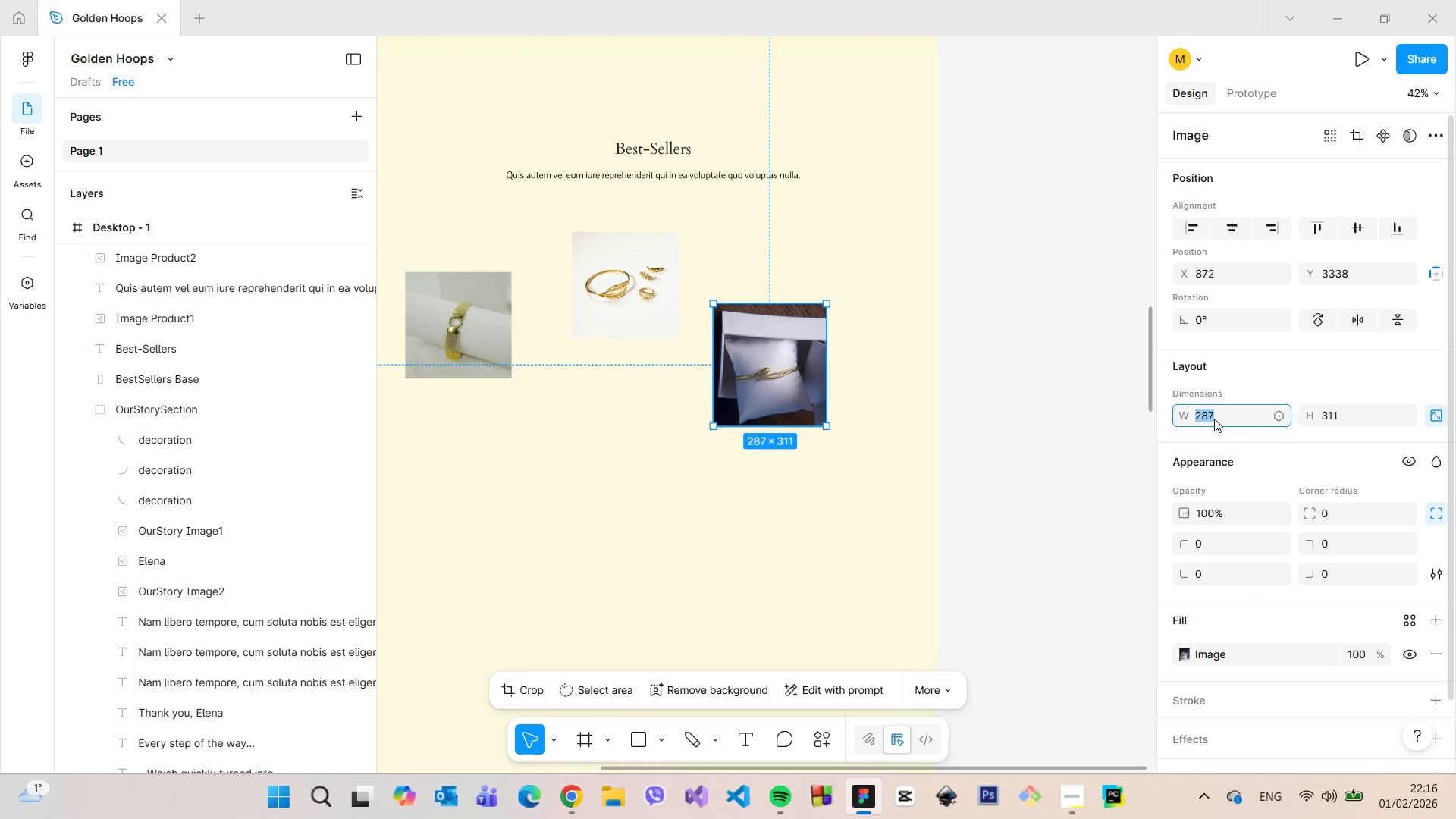 
type(270)
 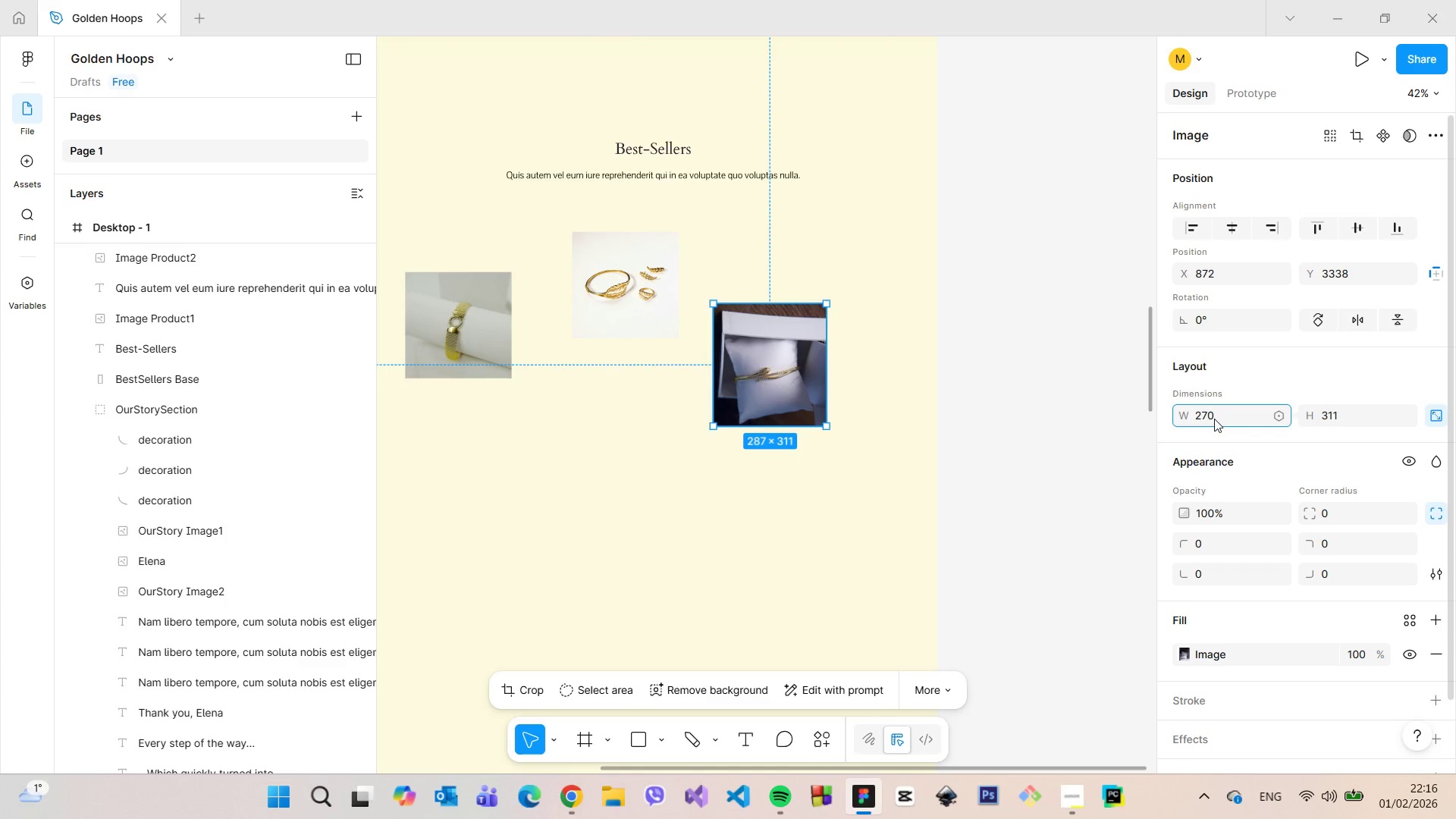 
key(Enter)
 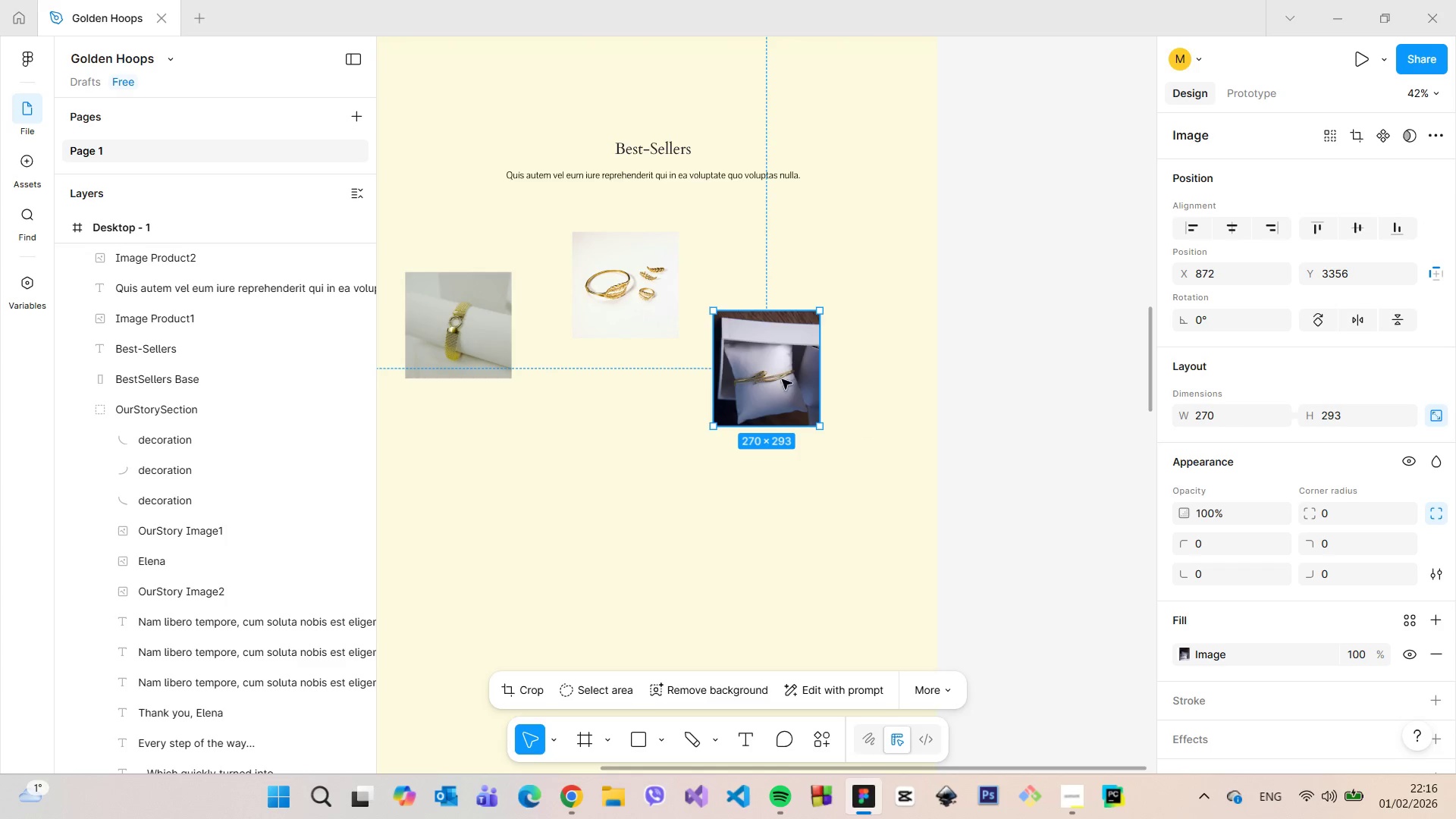 
hold_key(key=ControlLeft, duration=1.5)
scroll: coordinate [748, 359], scroll_direction: up, amount: 4.0
 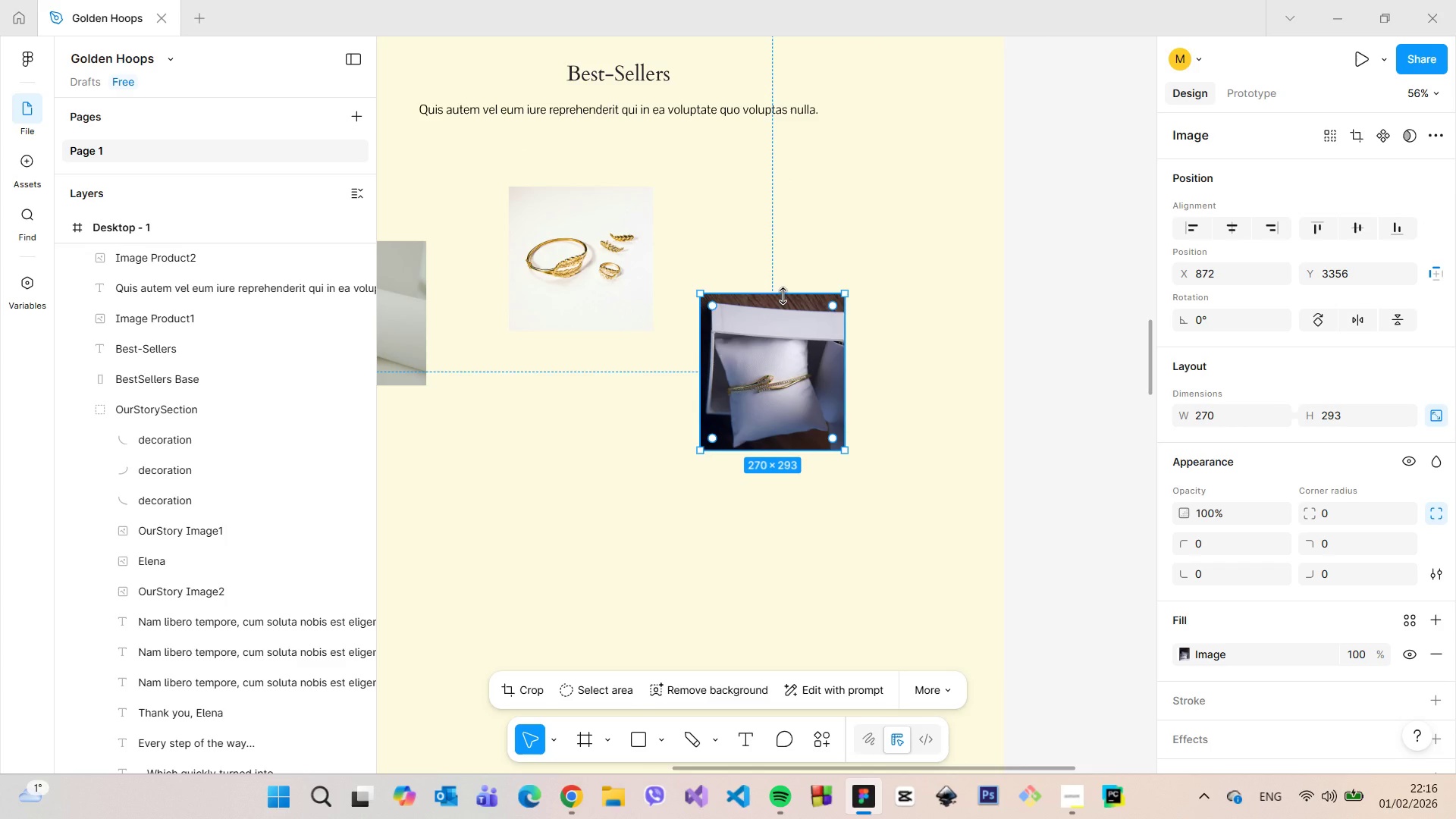 
hold_key(key=ControlLeft, duration=1.51)
left_click_drag(start_coordinate=[783, 296], to_coordinate=[780, 306])
 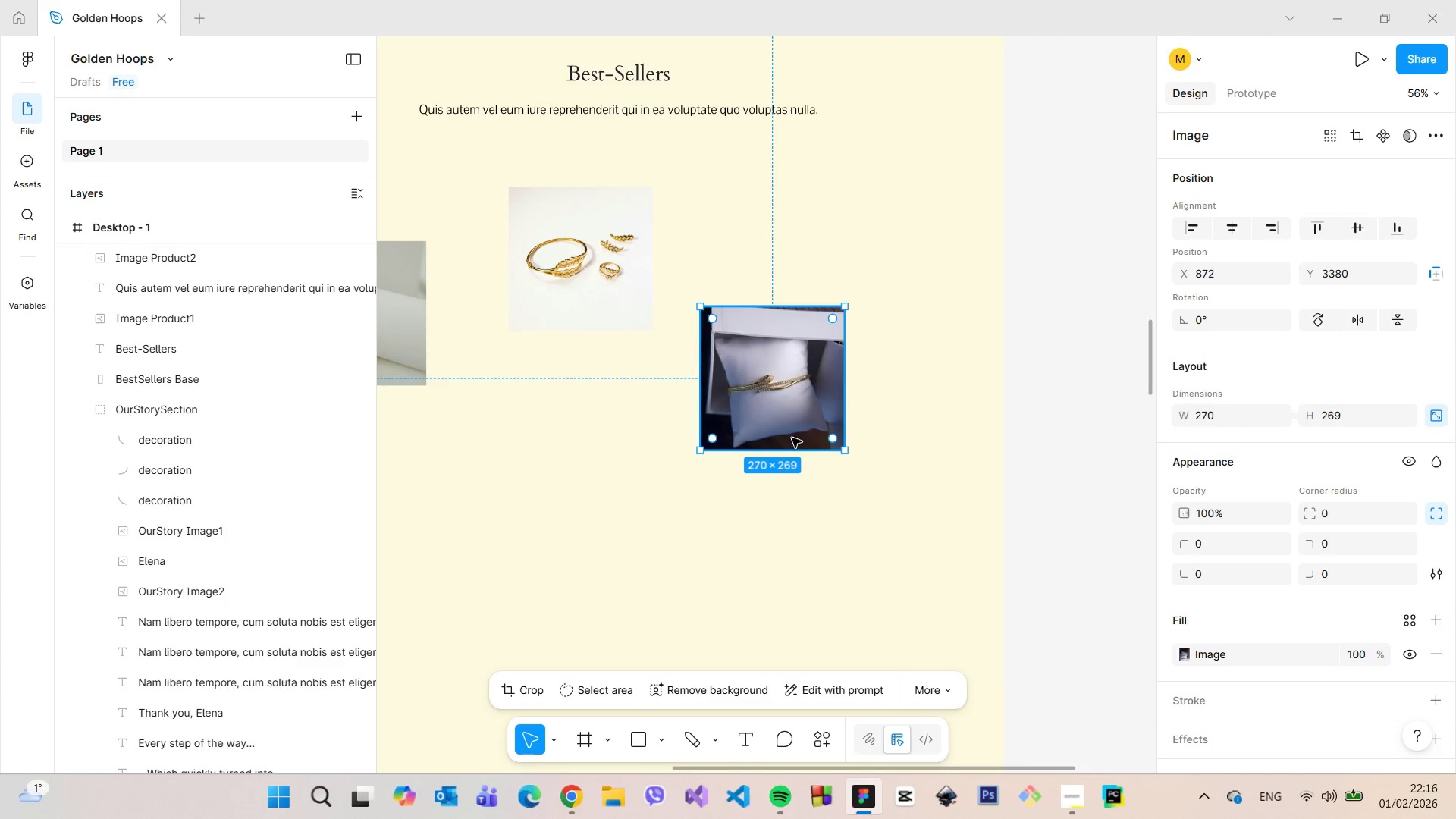 
hold_key(key=ControlLeft, duration=1.5)
 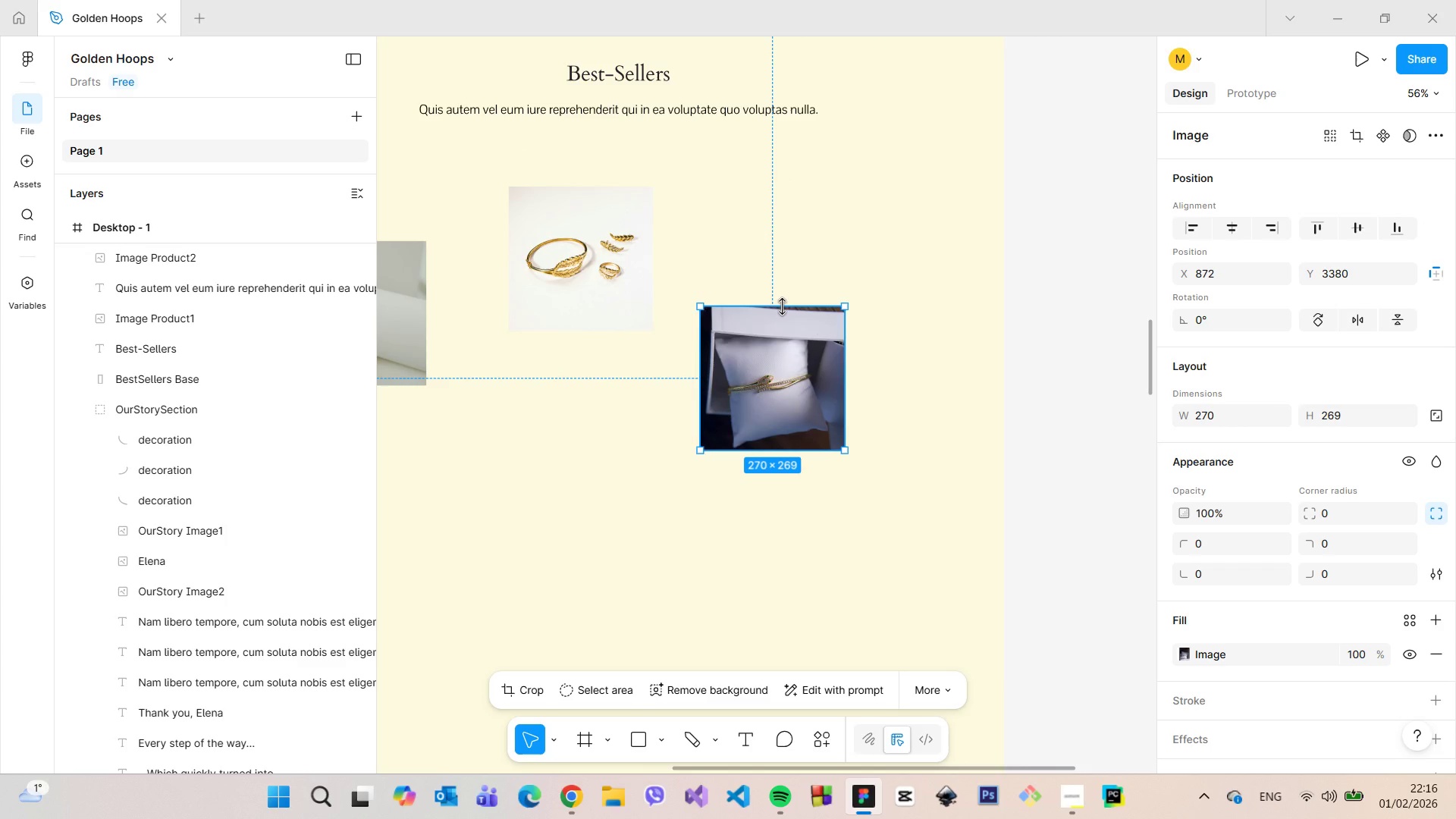 
hold_key(key=ControlLeft, duration=1.5)
 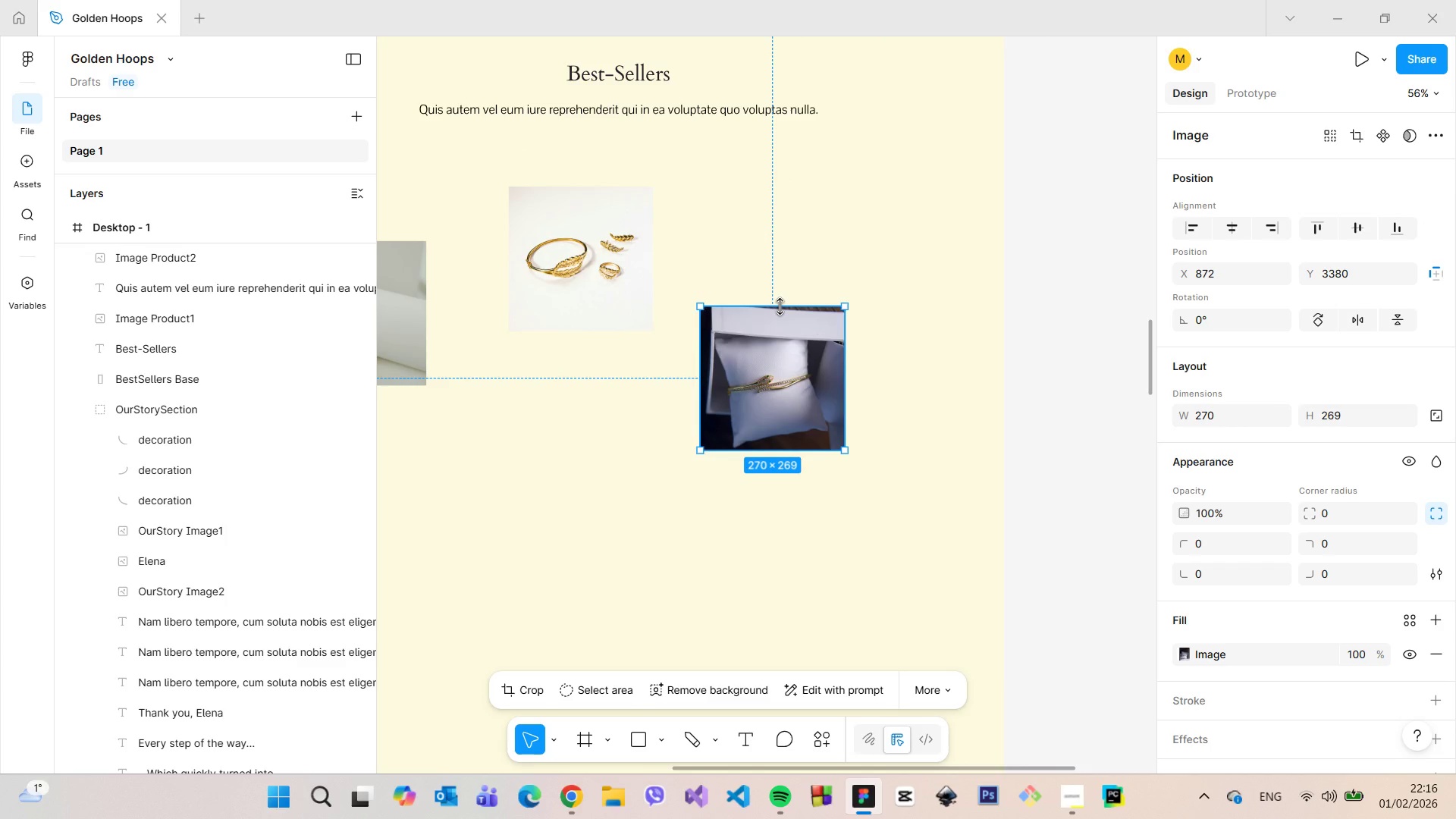 
hold_key(key=ControlLeft, duration=1.14)